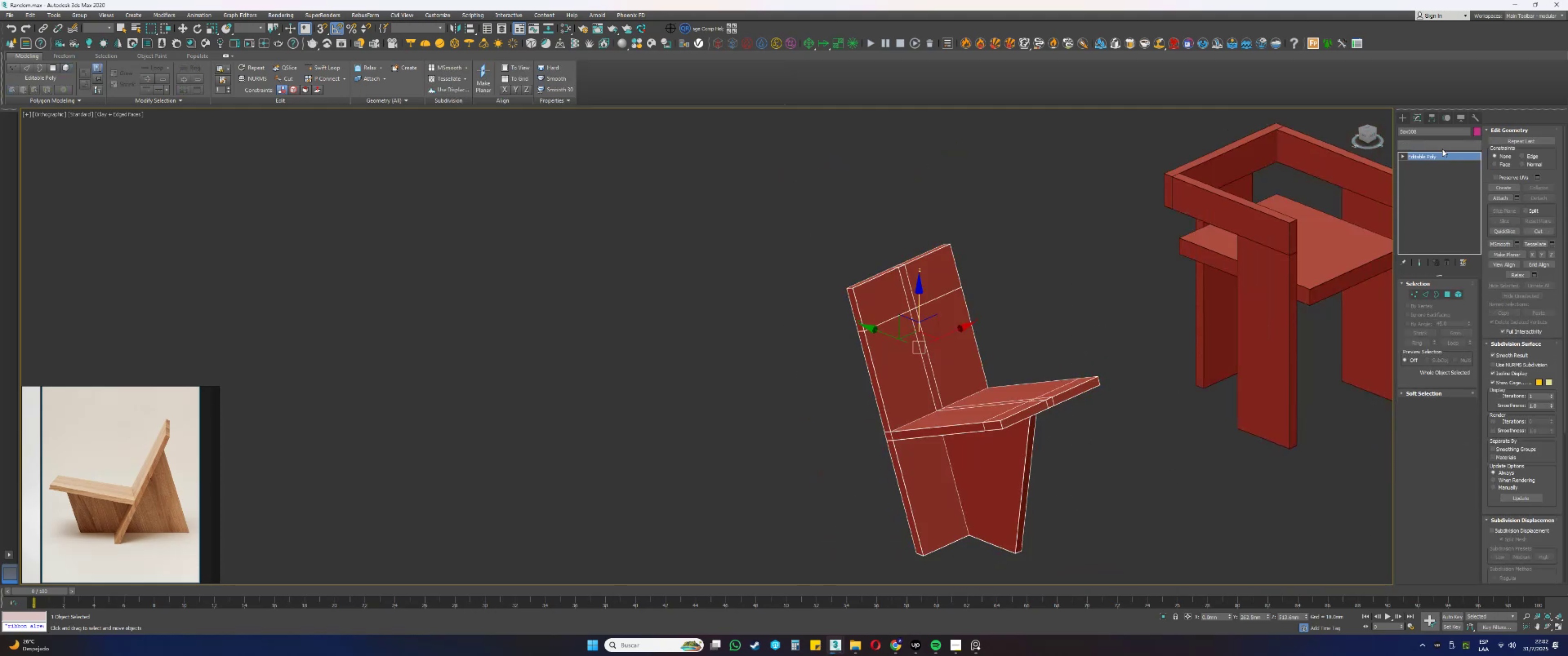 
left_click([1439, 144])
 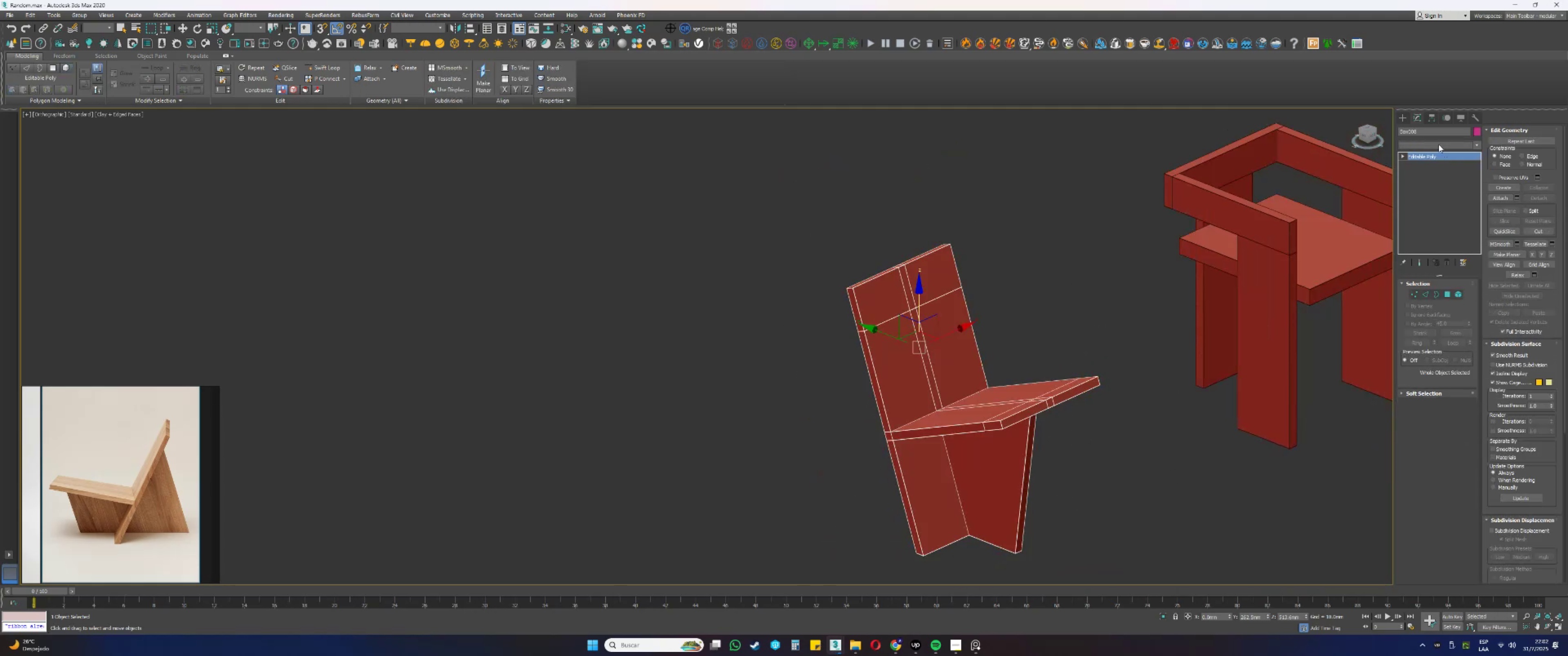 
key(C)
 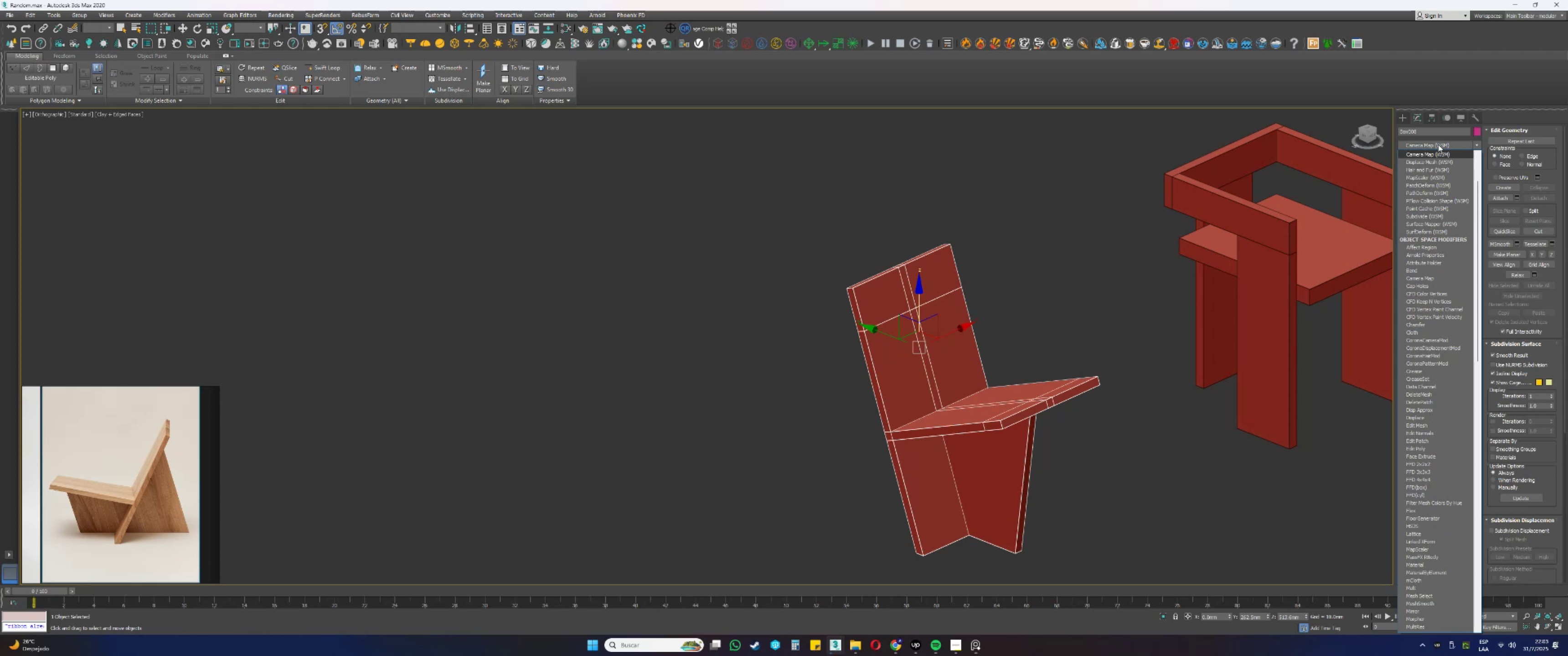 
wait(15.51)
 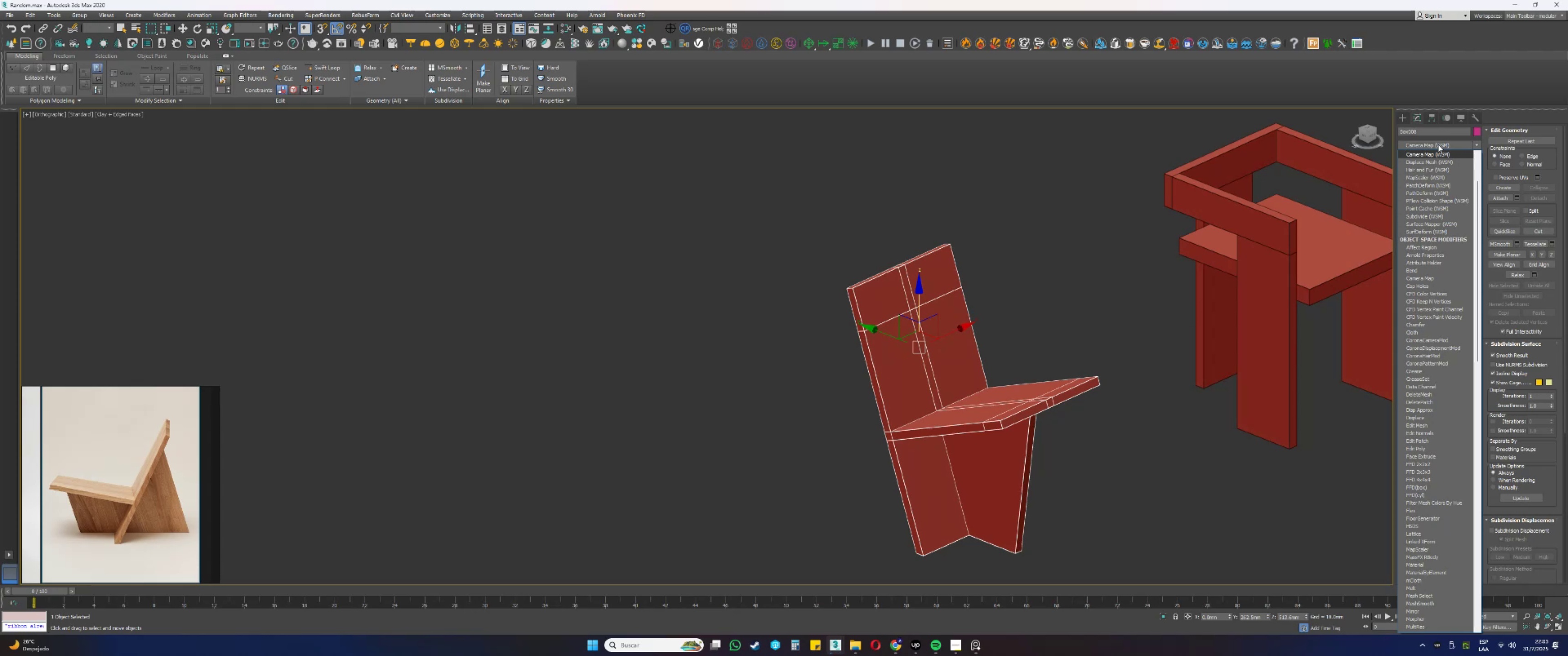 
left_click([1433, 325])
 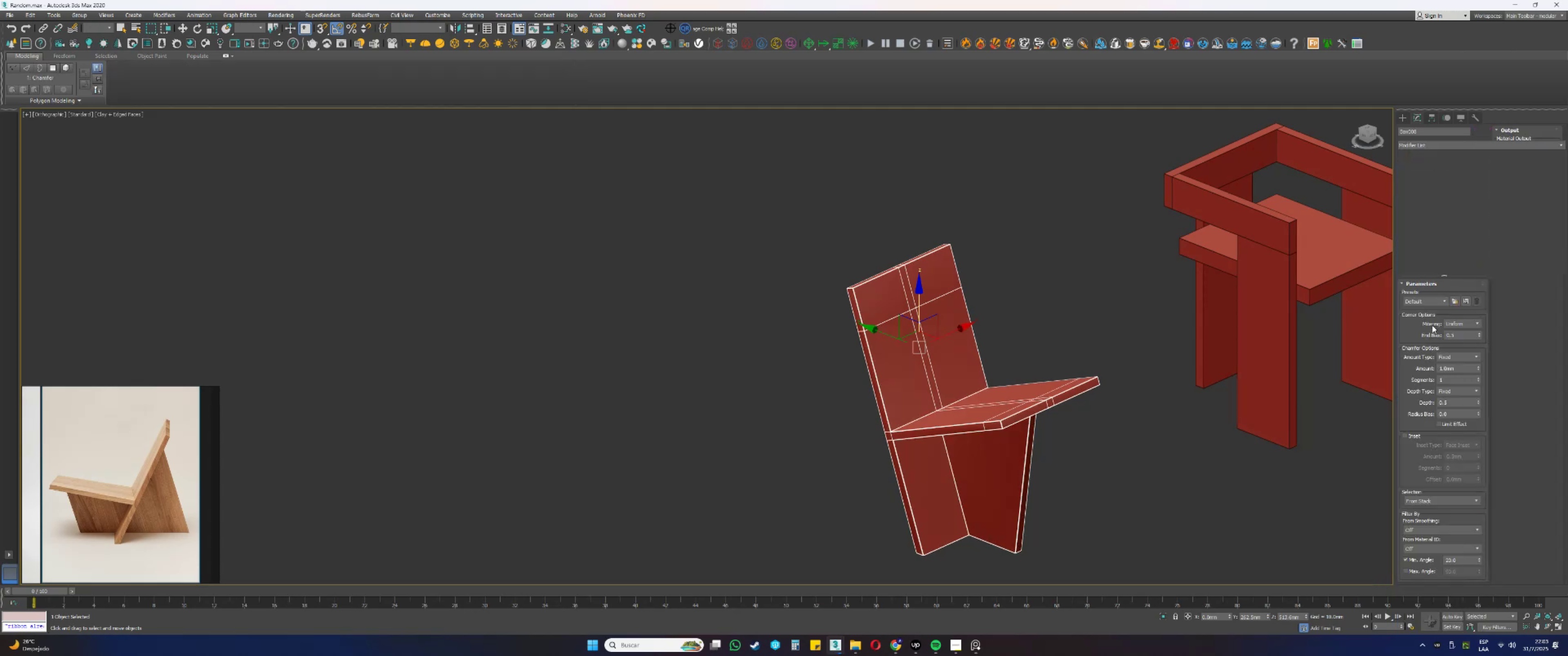 
hold_key(key=AltLeft, duration=0.56)
 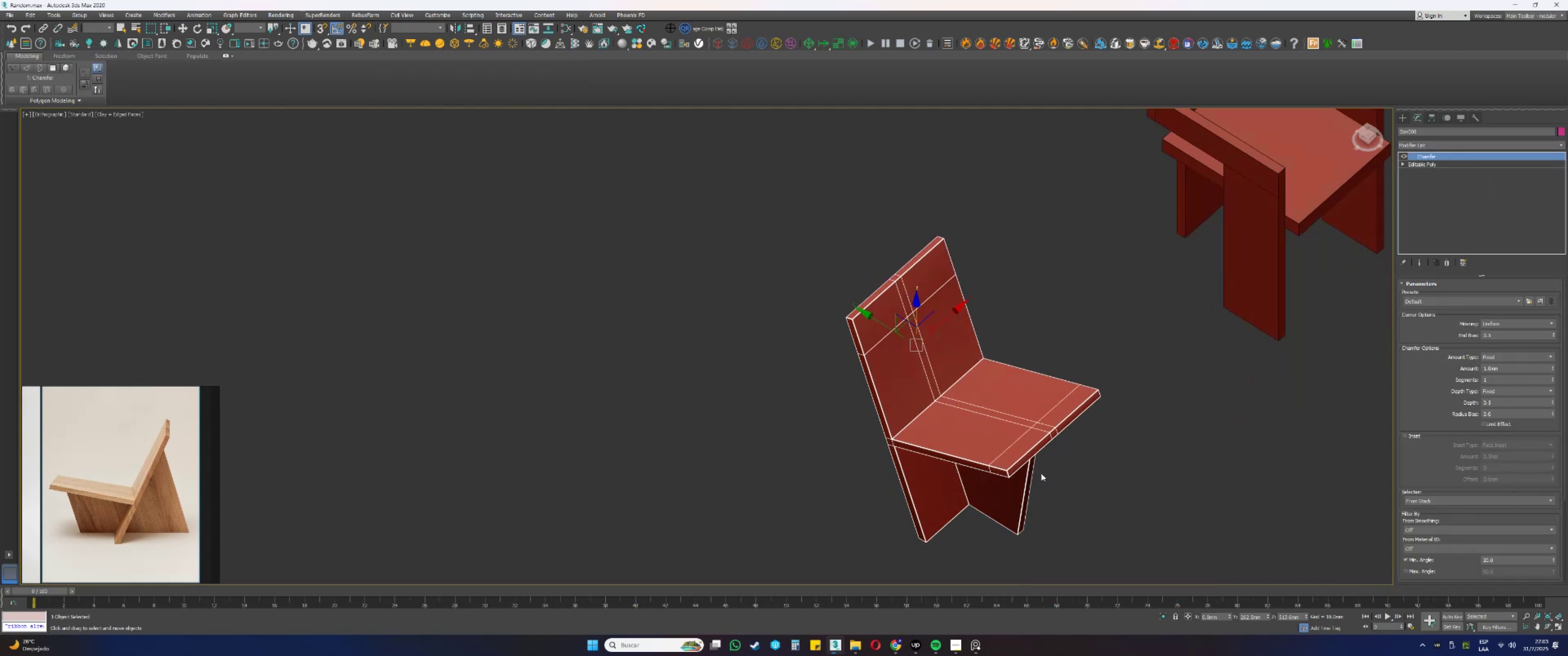 
scroll: coordinate [948, 335], scroll_direction: up, amount: 9.0
 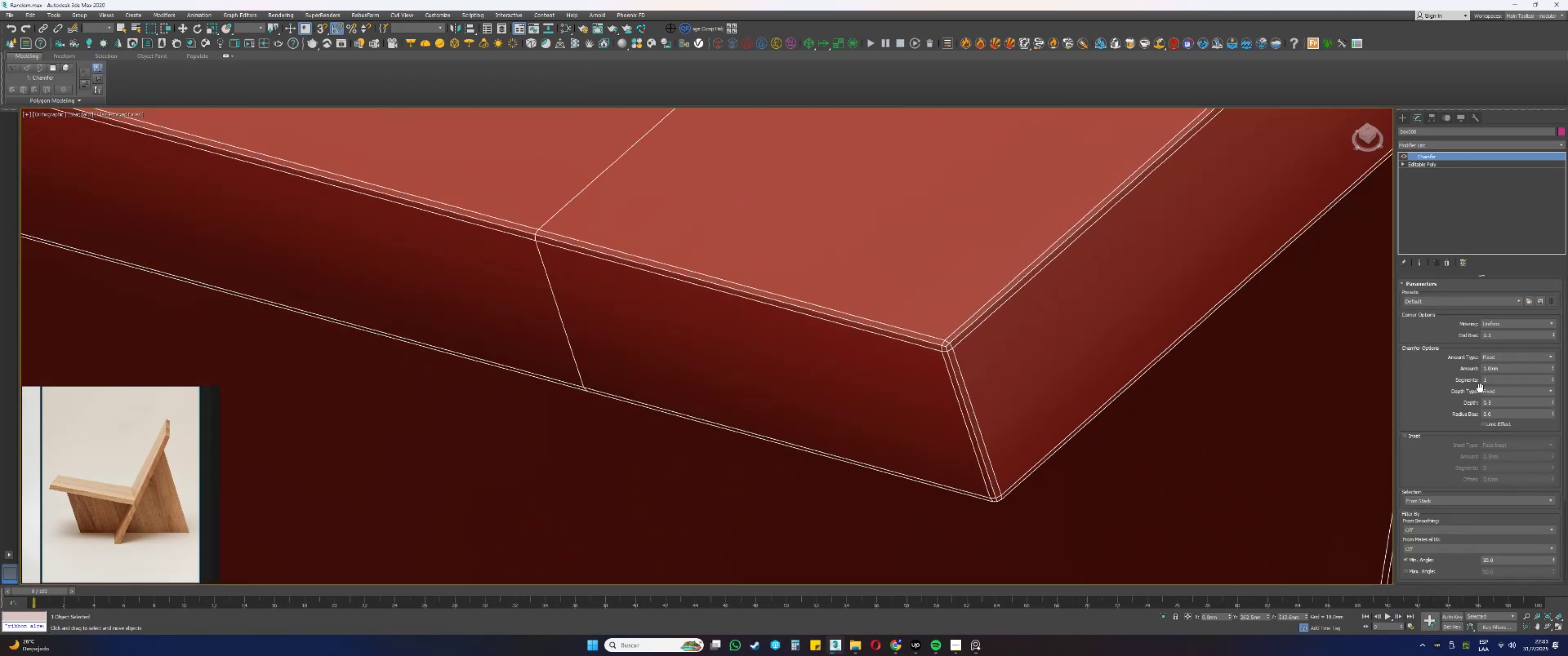 
left_click_drag(start_coordinate=[1499, 405], to_coordinate=[1442, 394])
 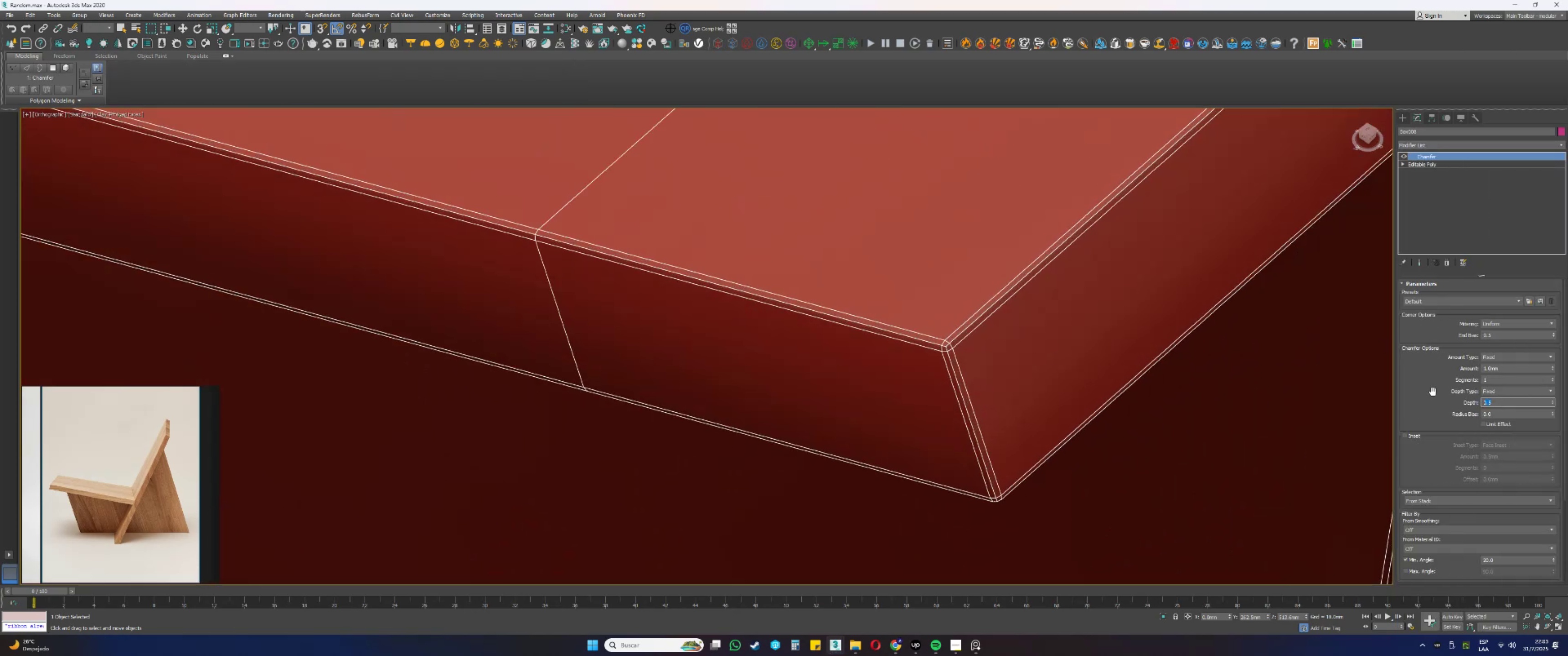 
key(Numpad1)
 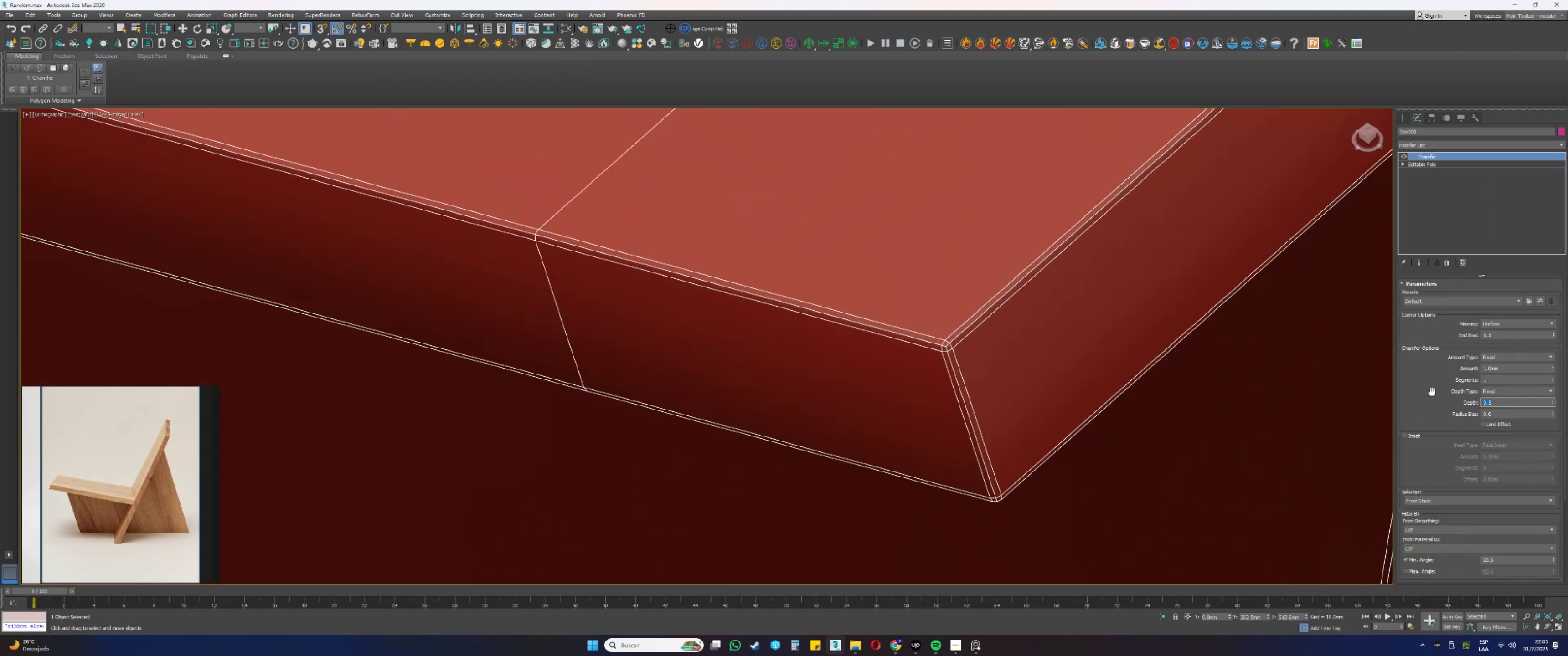 
key(NumpadEnter)
 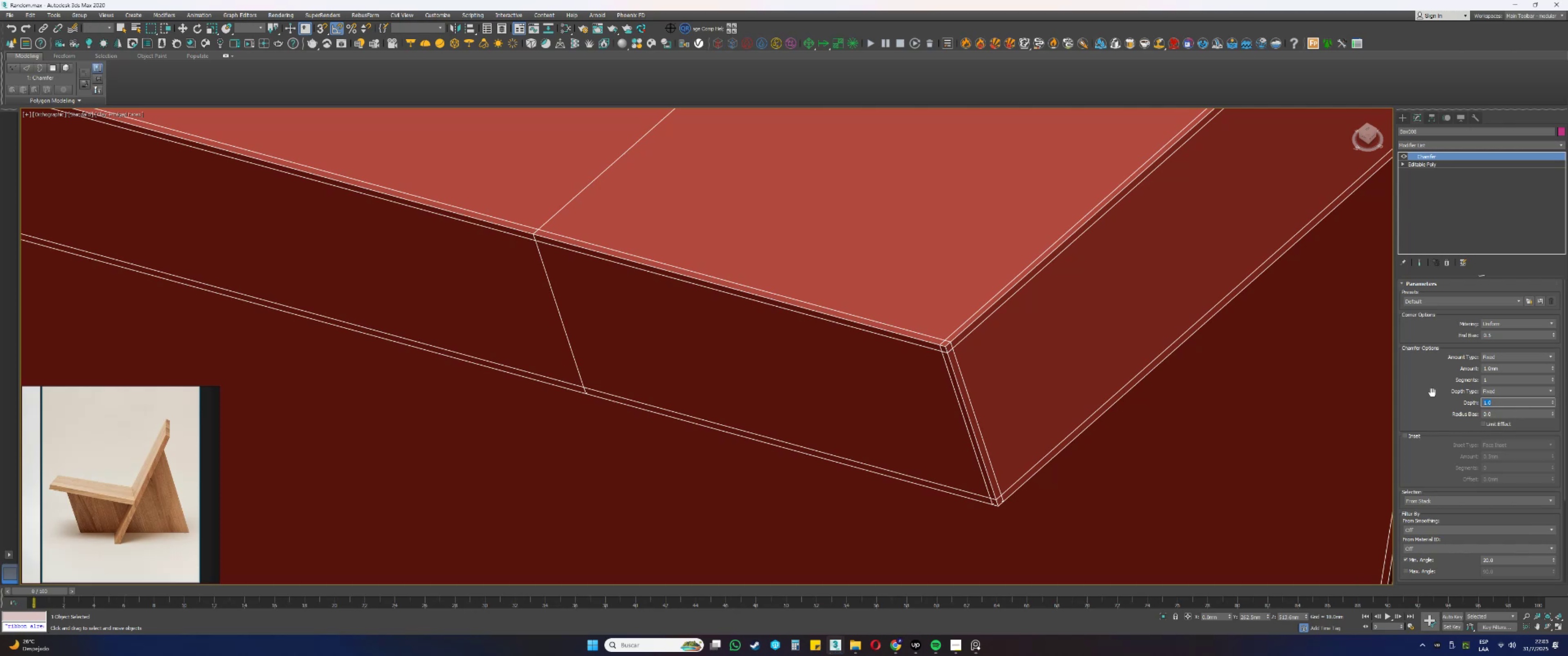 
wait(40.85)
 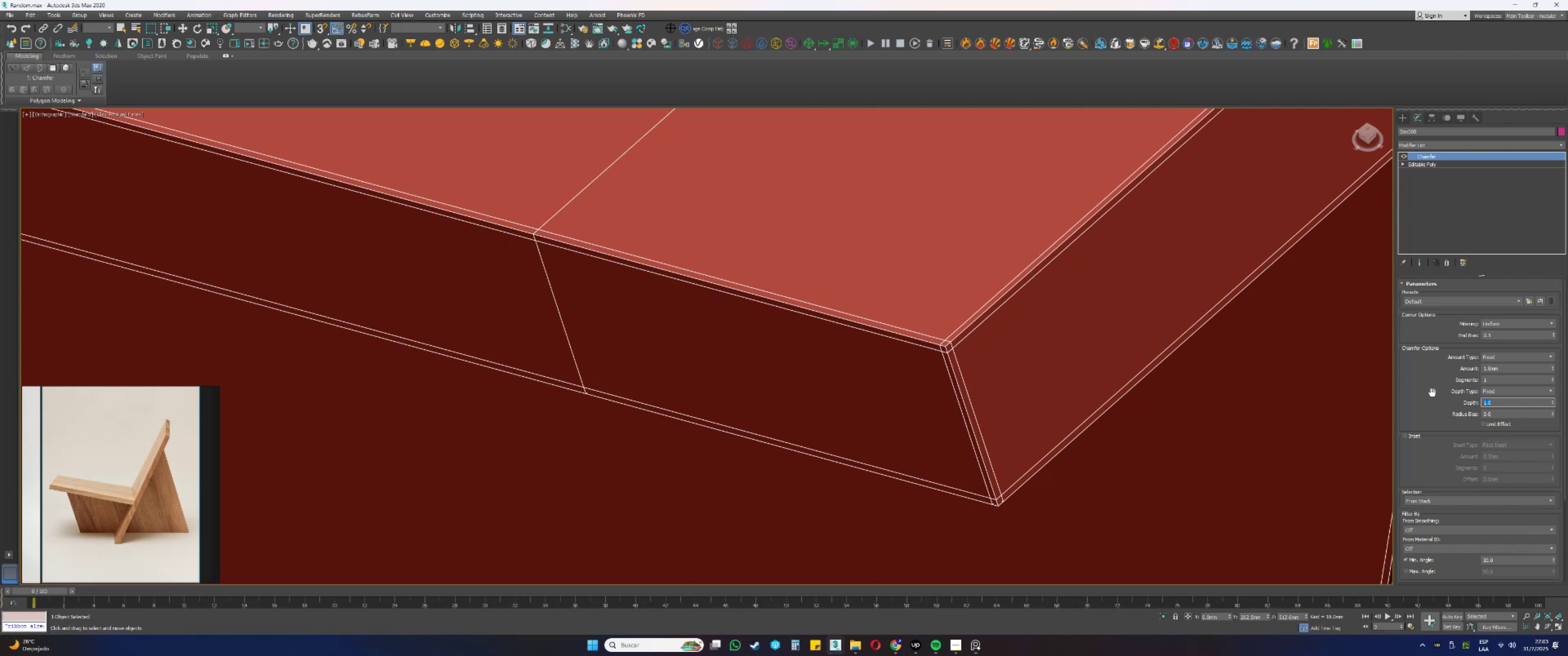 
double_click([1500, 368])
 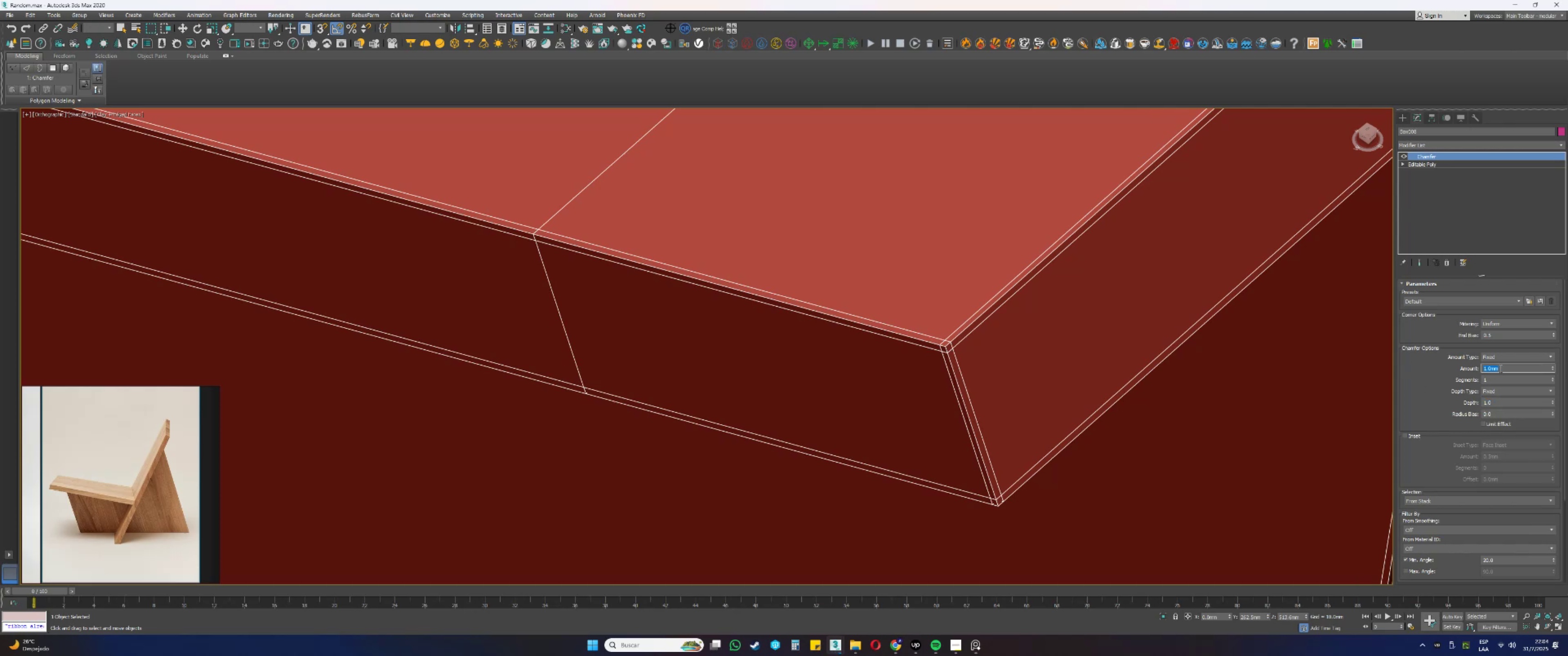 
key(Numpad5)
 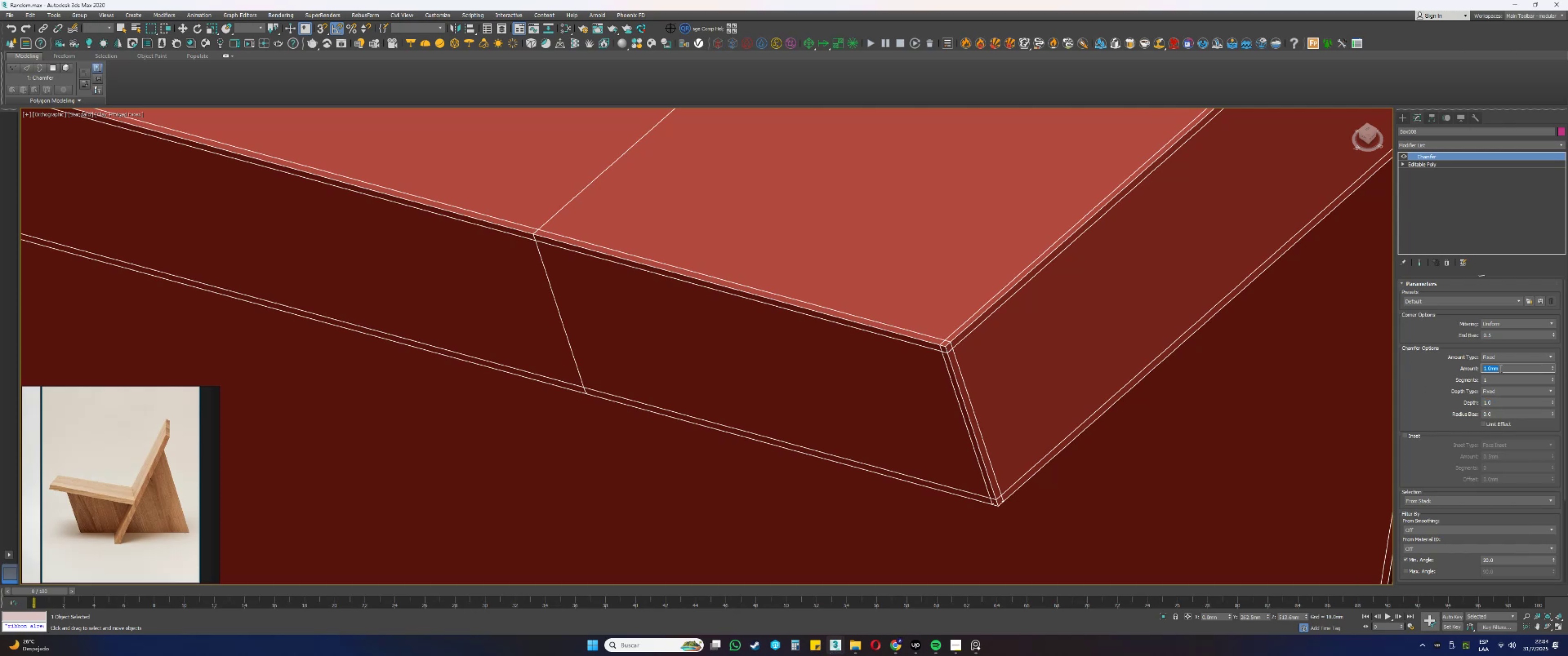 
key(NumpadEnter)
 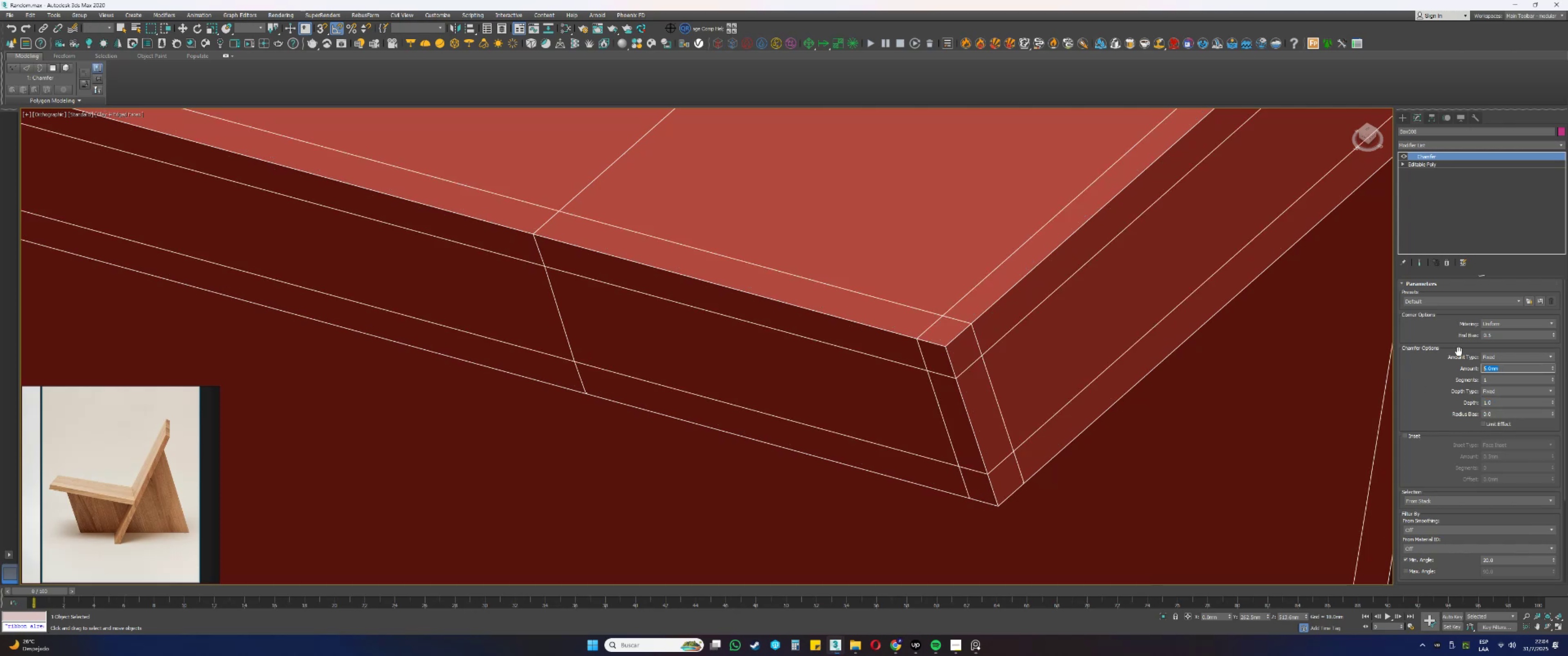 
scroll: coordinate [980, 346], scroll_direction: down, amount: 7.0
 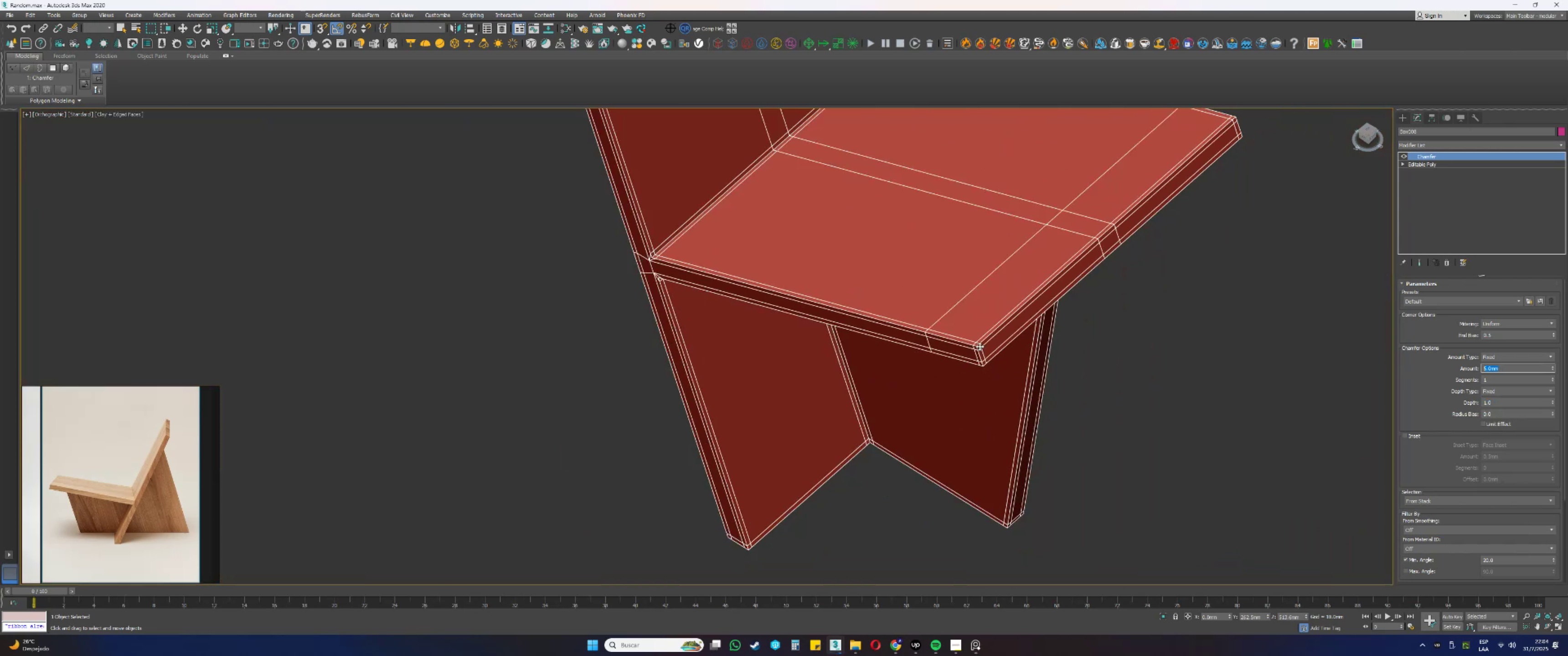 
hold_key(key=AltLeft, duration=0.75)
 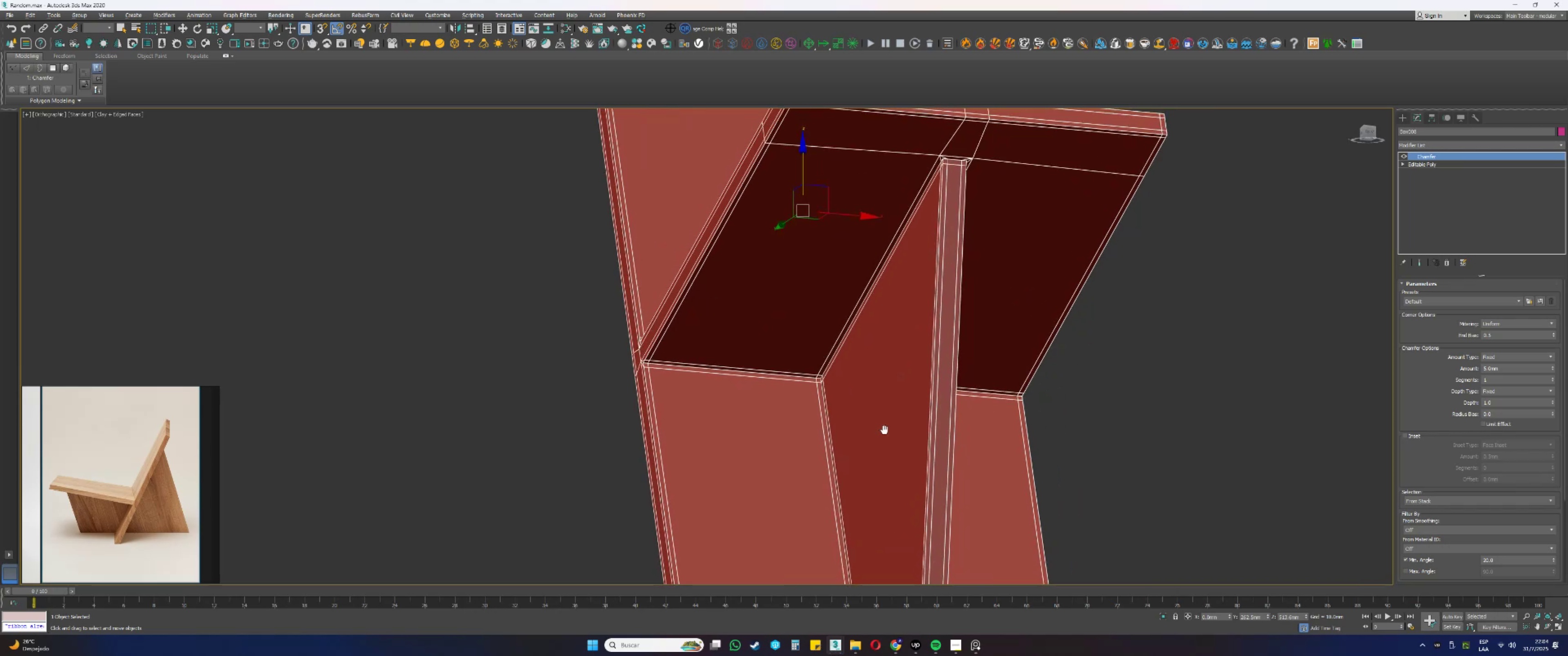 
key(Alt+AltLeft)
 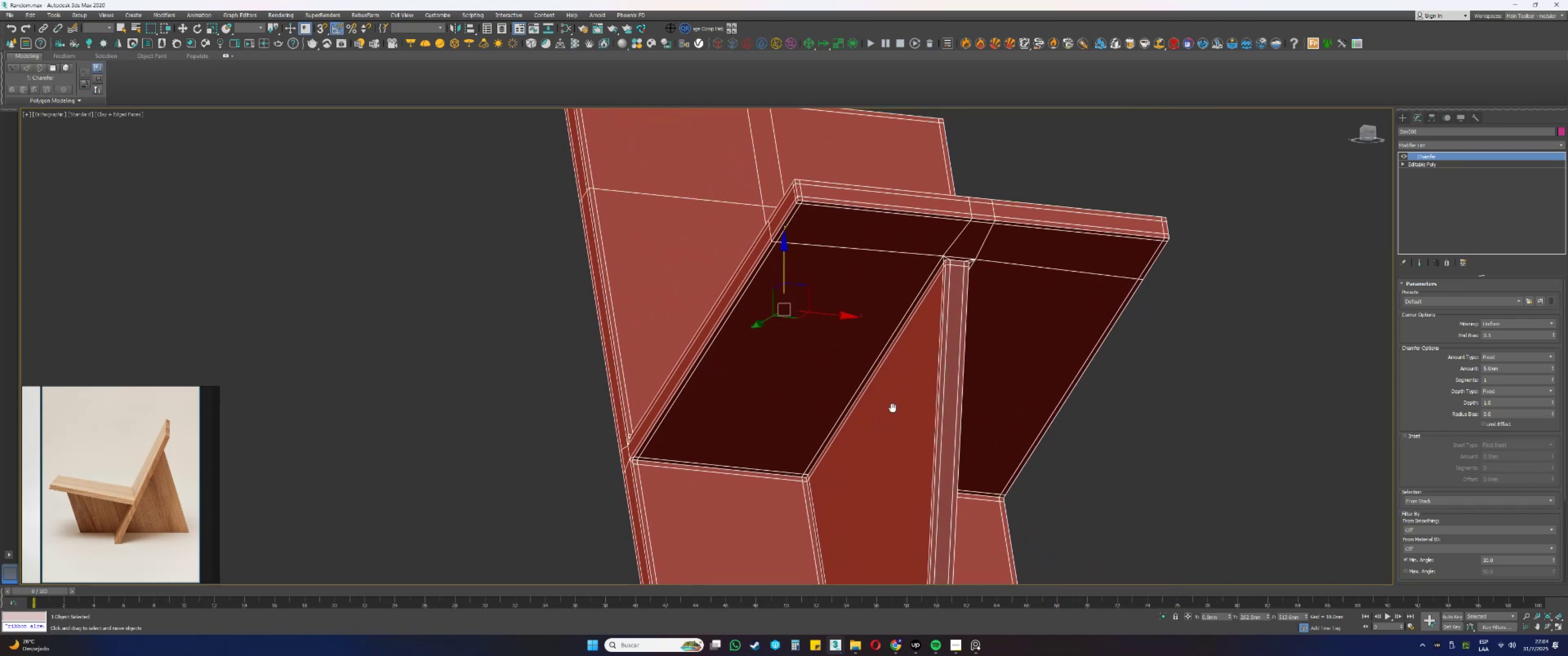 
scroll: coordinate [926, 258], scroll_direction: up, amount: 1.0
 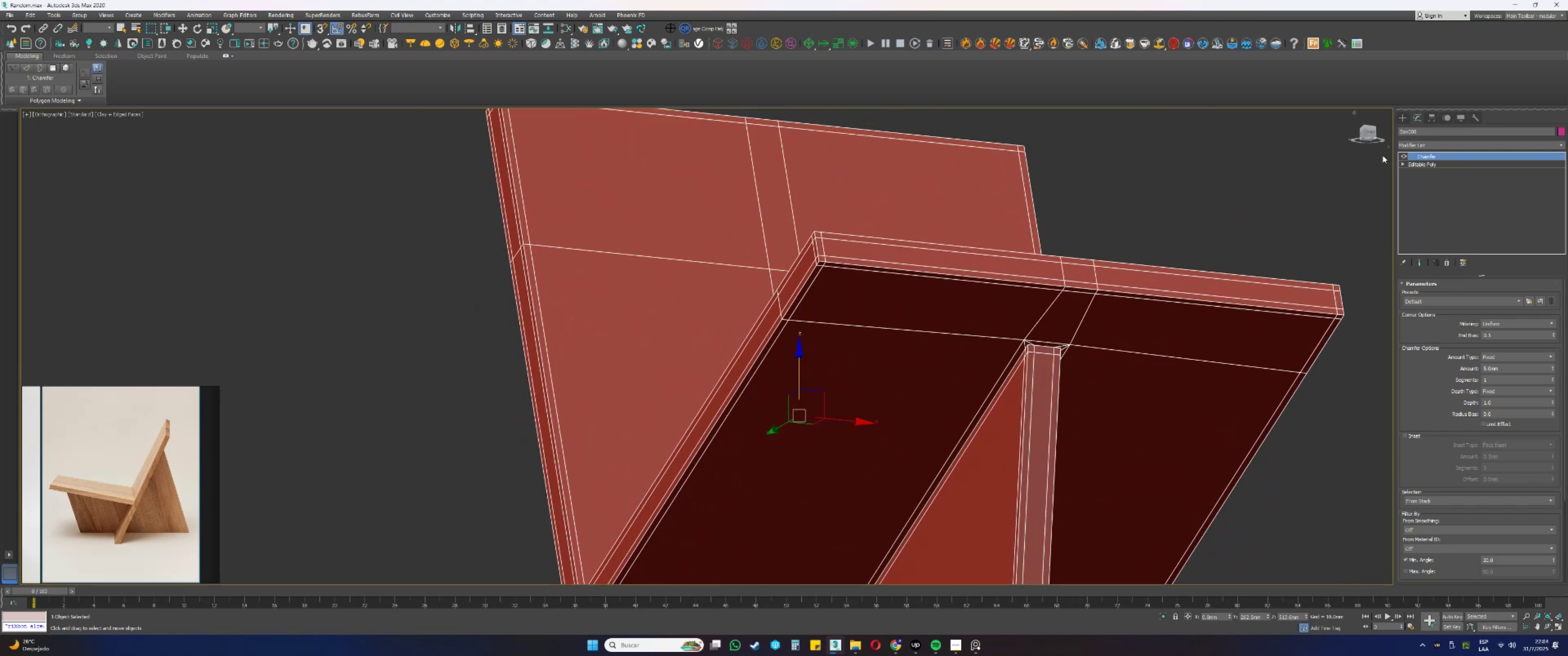 
type(cccc)
 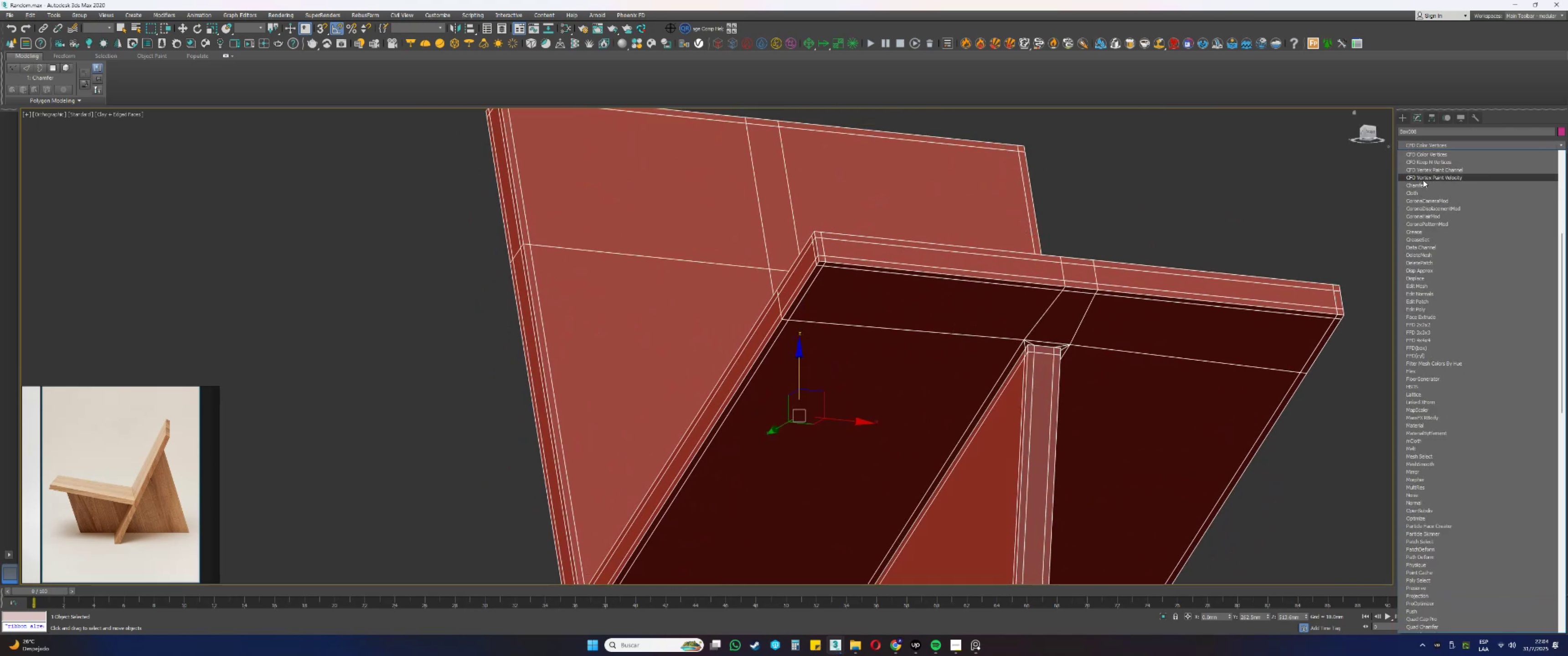 
left_click([1418, 184])
 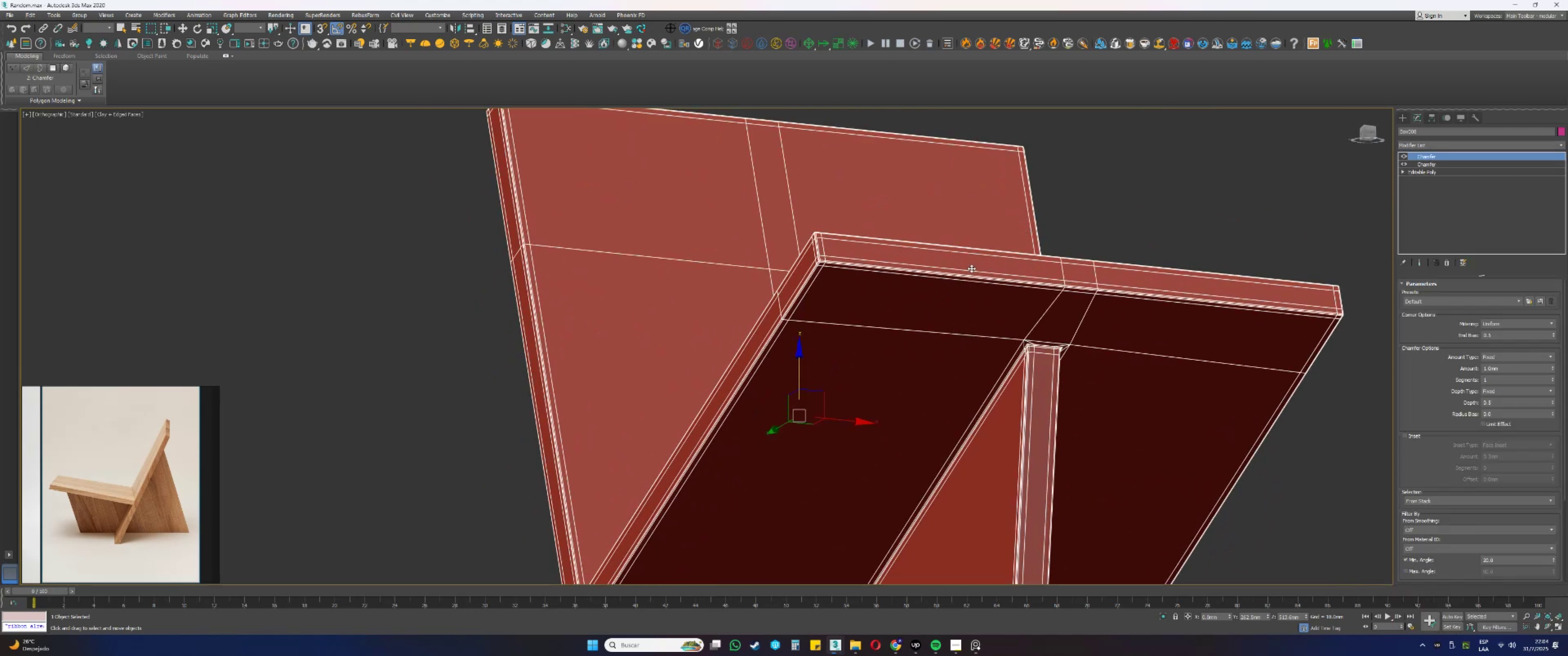 
scroll: coordinate [829, 255], scroll_direction: up, amount: 4.0
 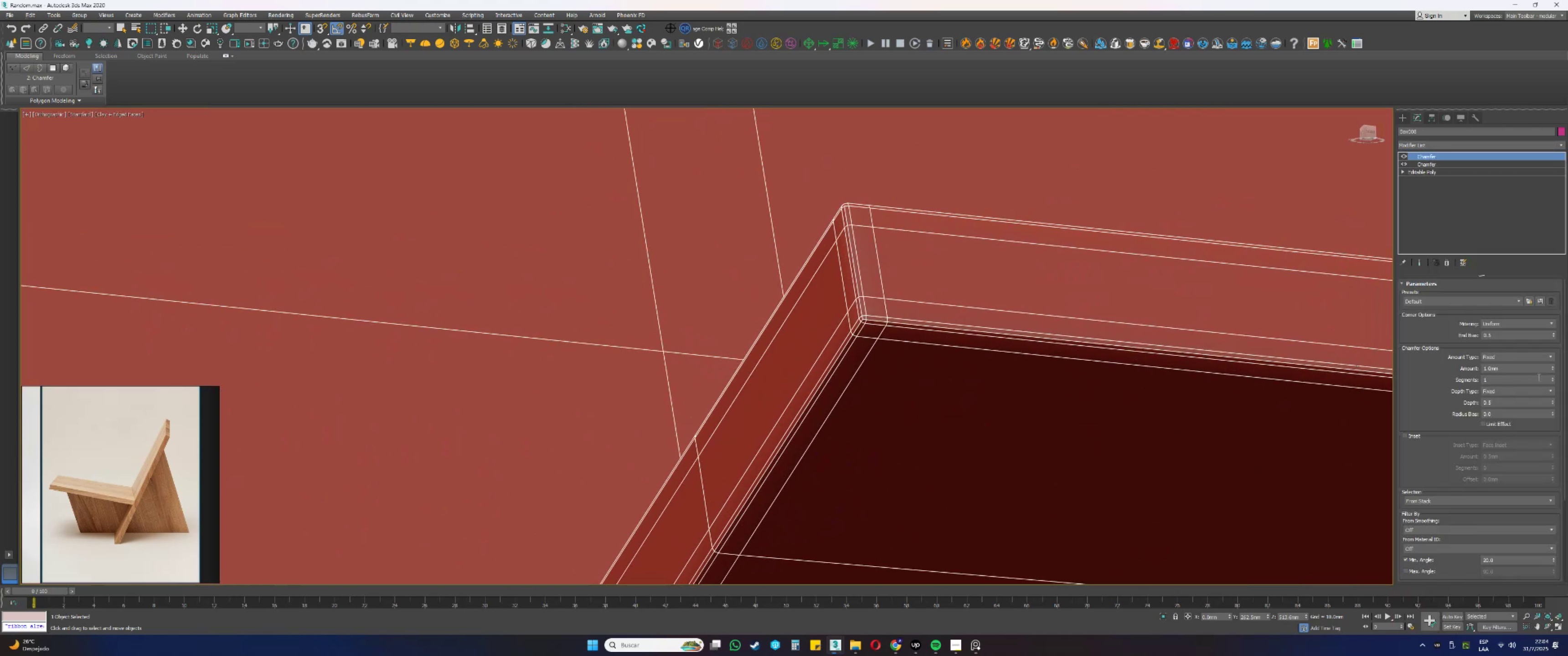 
left_click([1554, 377])
 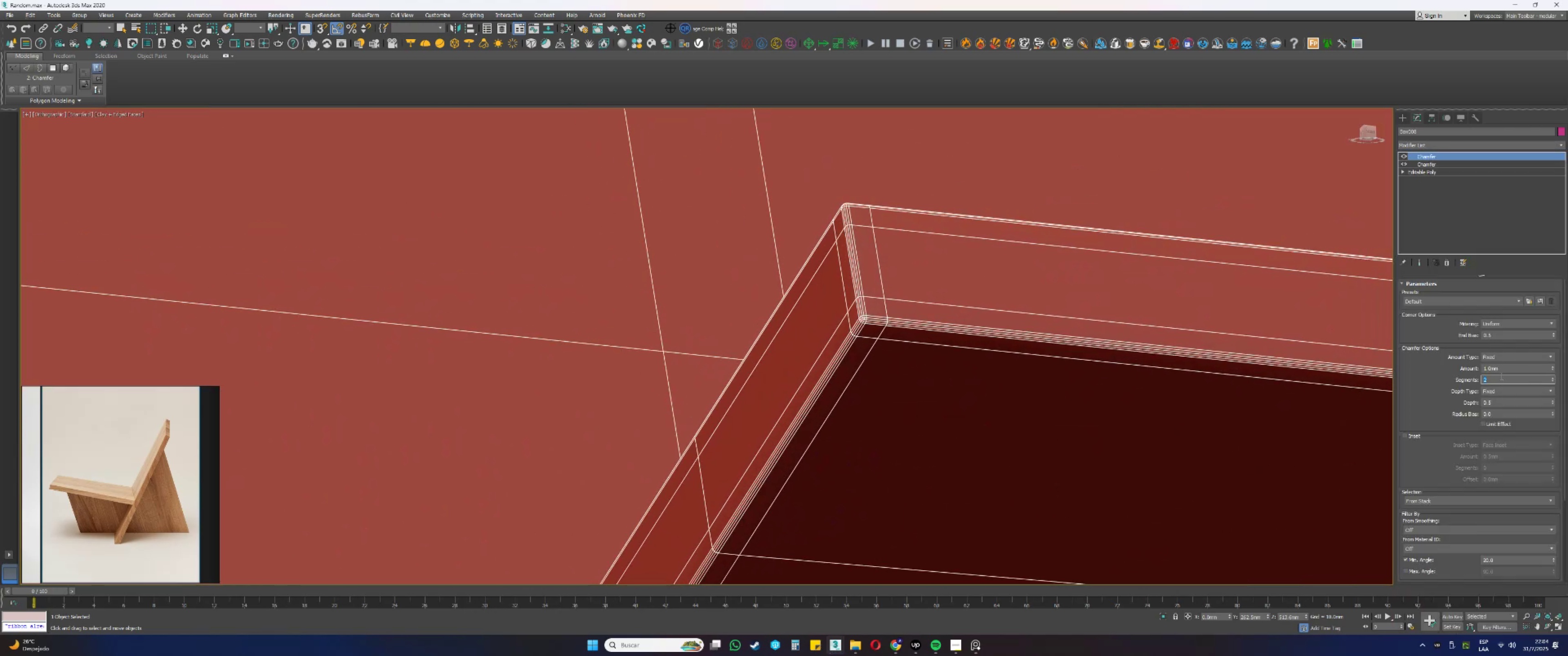 
double_click([1500, 369])
 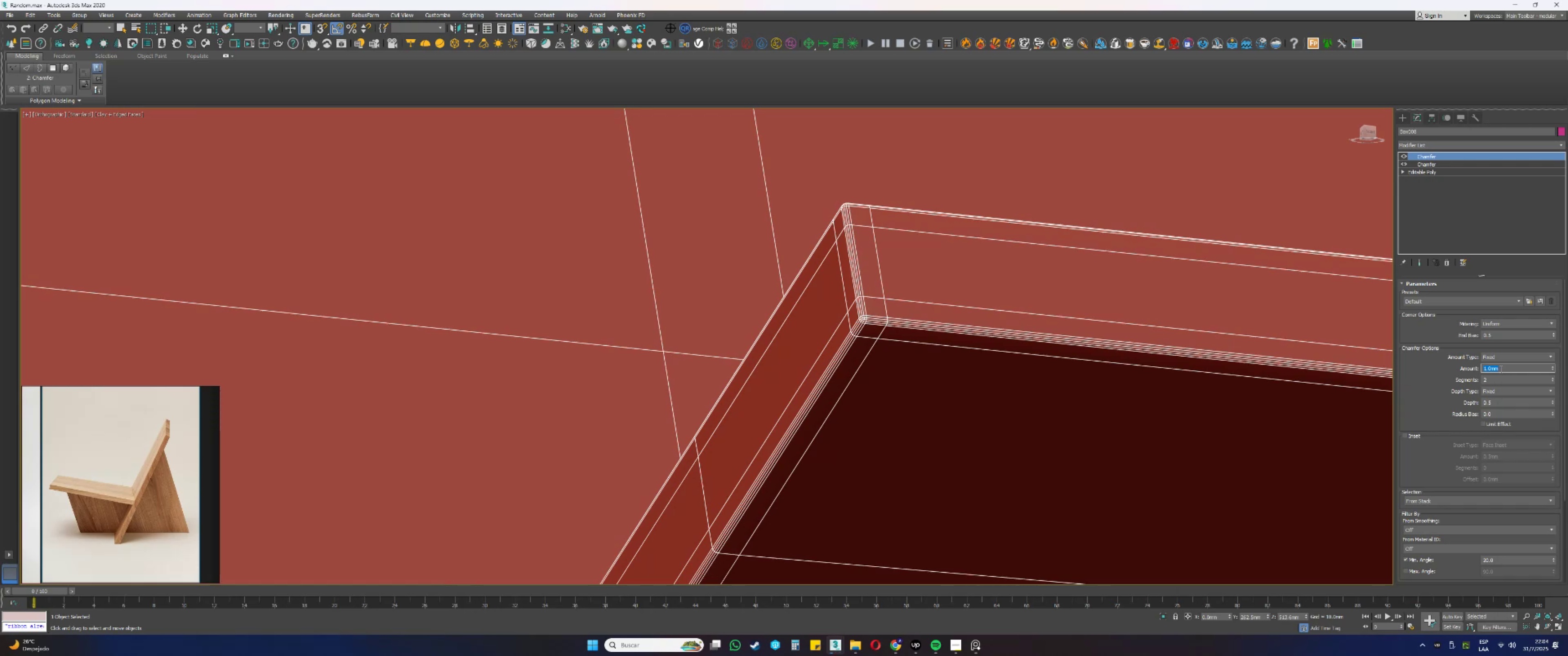 
key(Numpad2)
 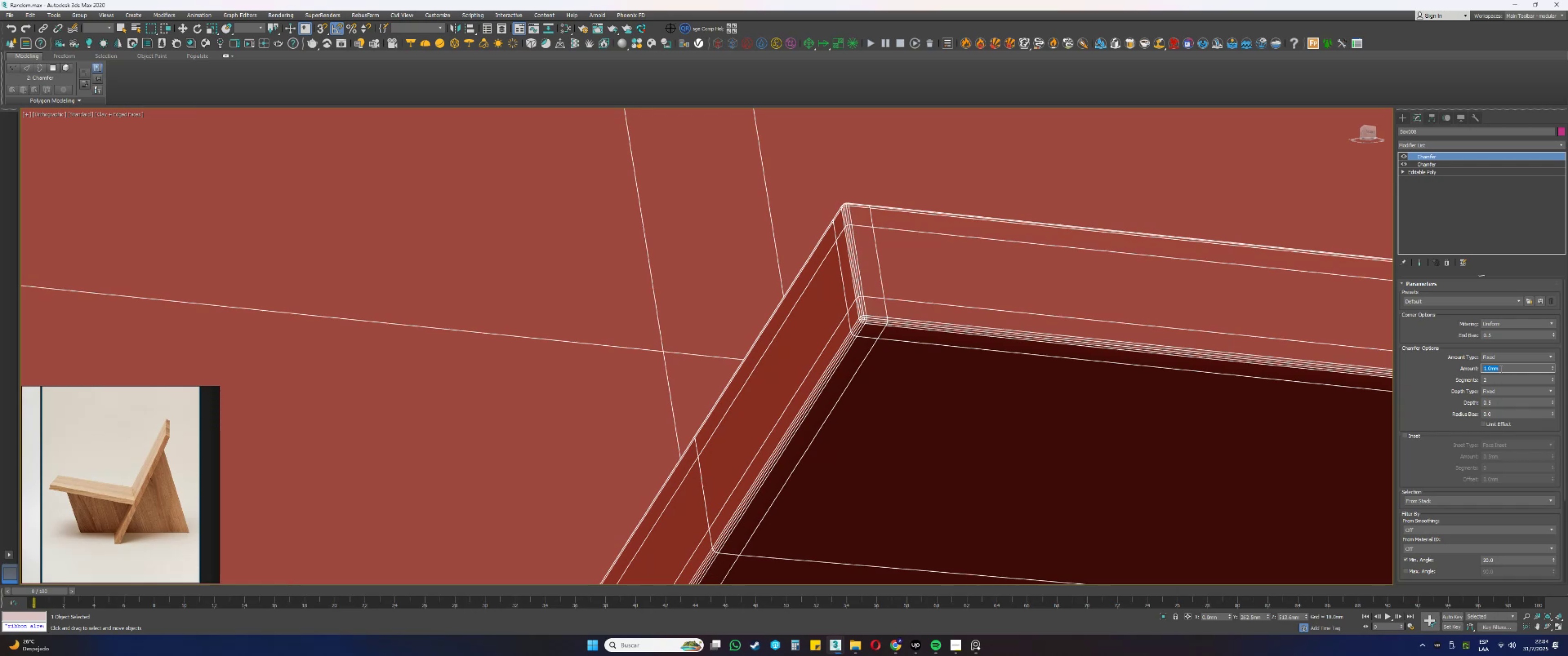 
key(NumpadEnter)
 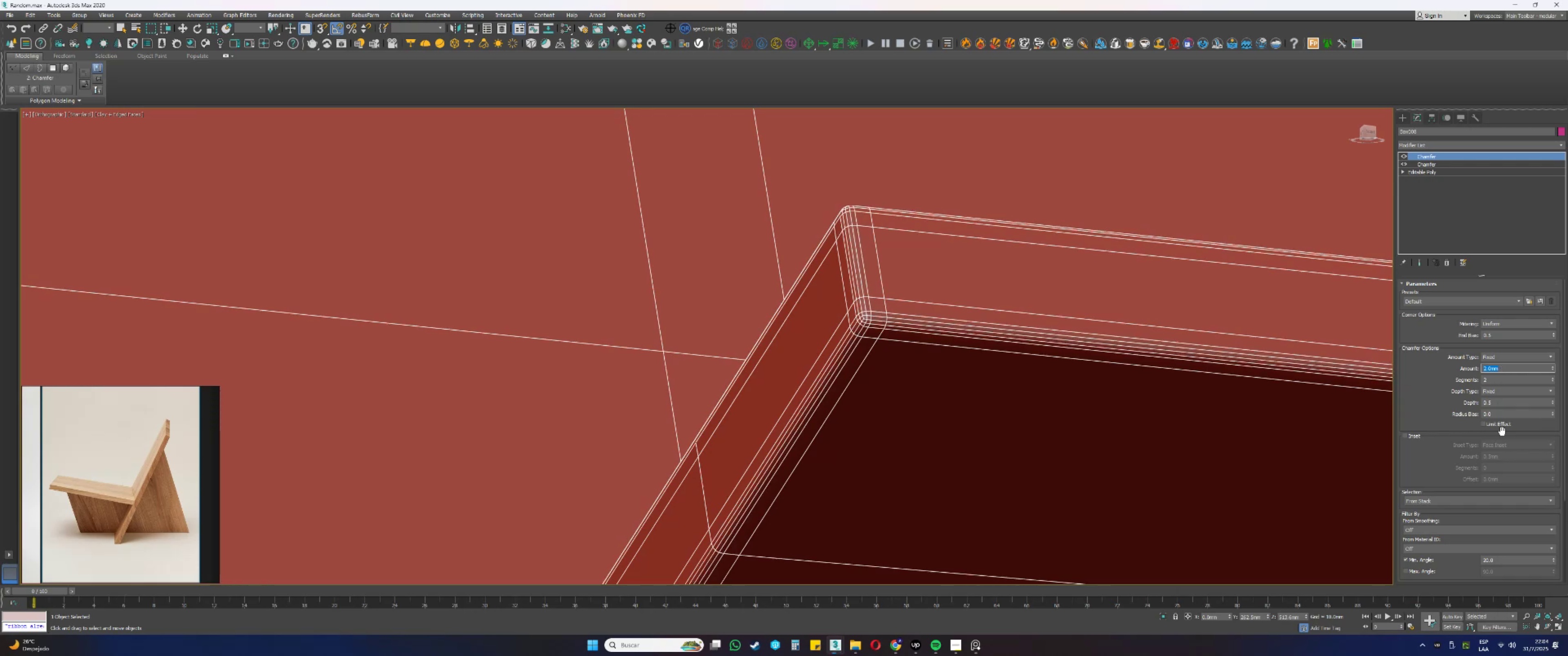 
left_click_drag(start_coordinate=[1436, 478], to_coordinate=[1431, 314])
 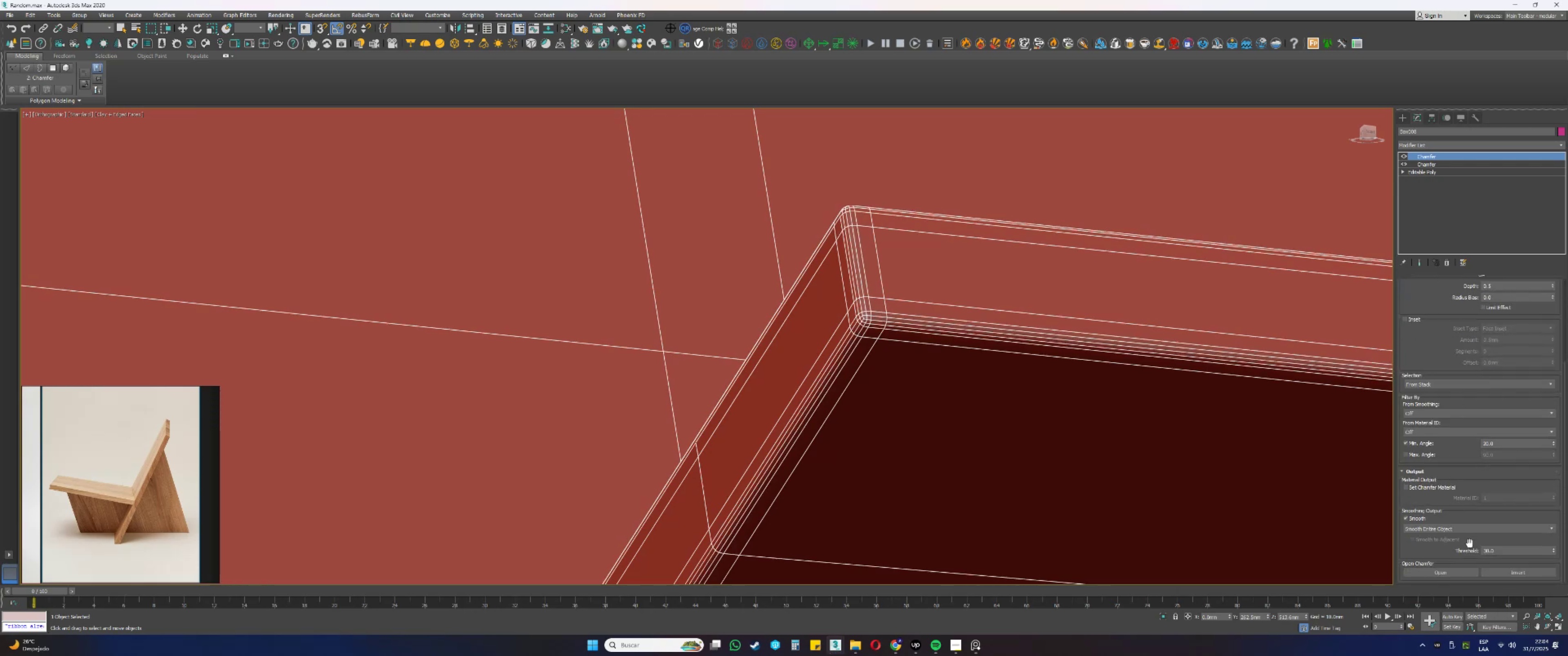 
left_click([1446, 529])
 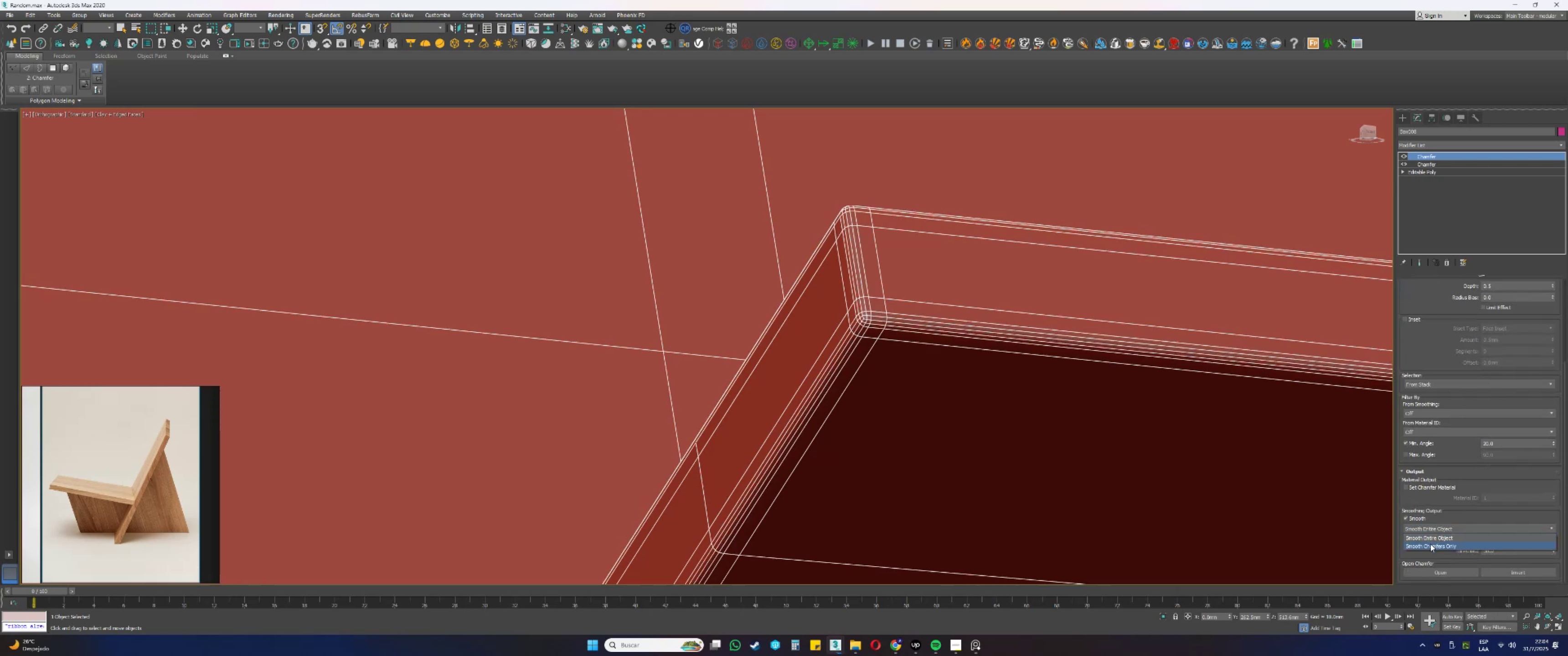 
double_click([1428, 538])
 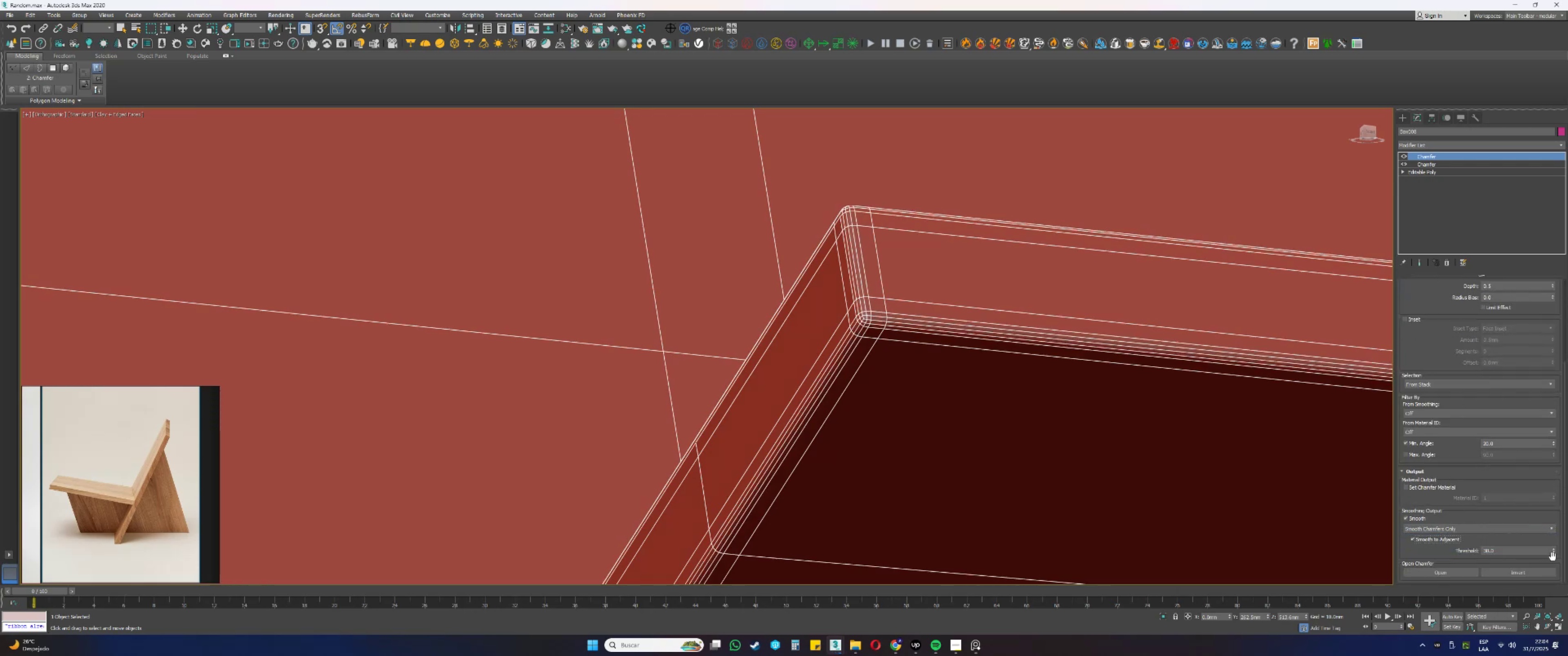 
left_click_drag(start_coordinate=[1553, 548], to_coordinate=[1530, 342])
 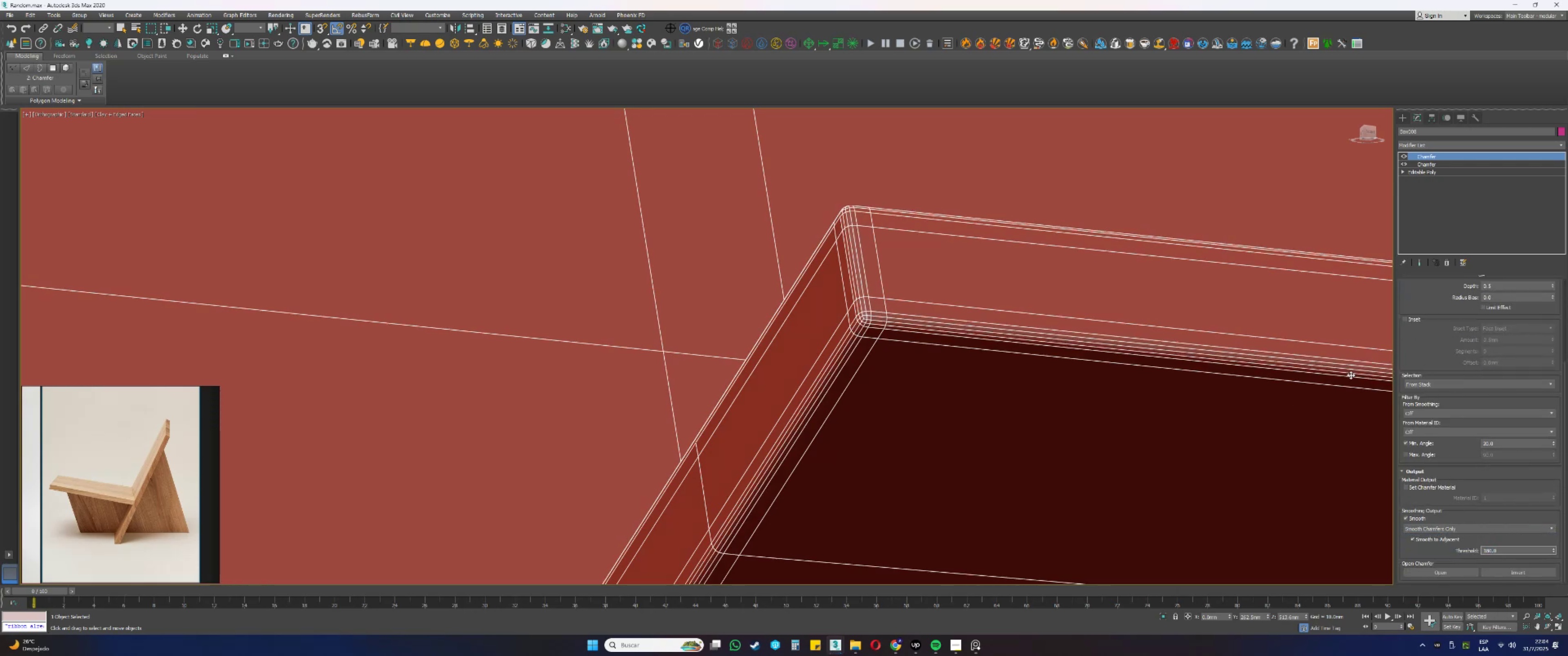 
left_click_drag(start_coordinate=[1406, 340], to_coordinate=[1399, 564])
 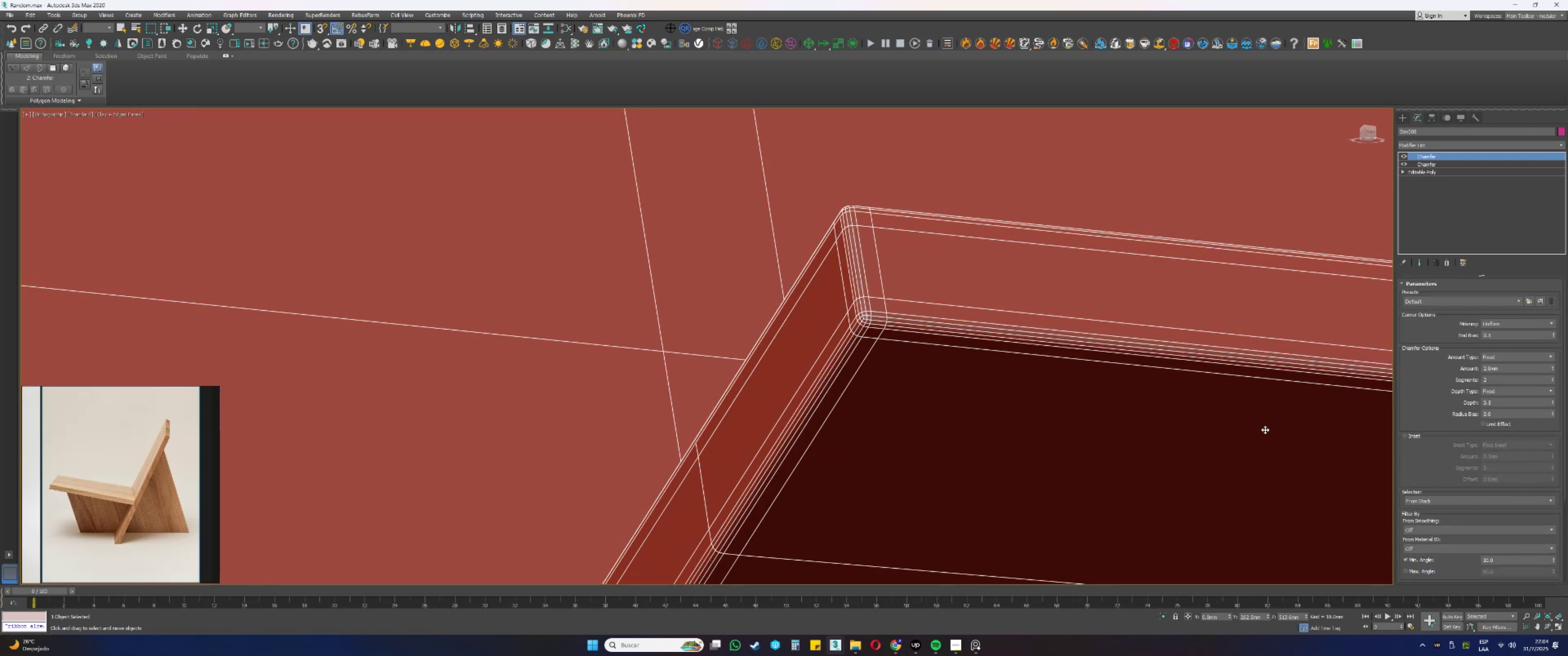 
key(F3)
 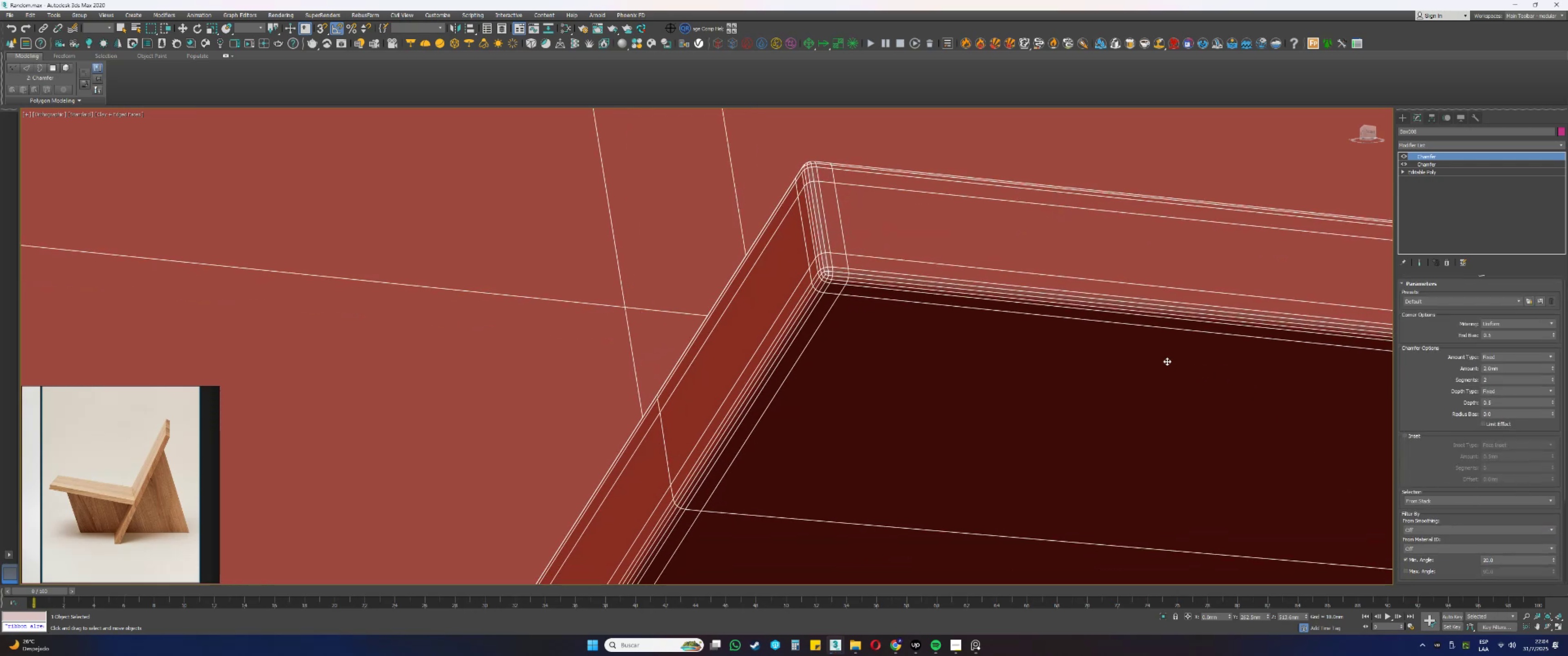 
key(F3)
 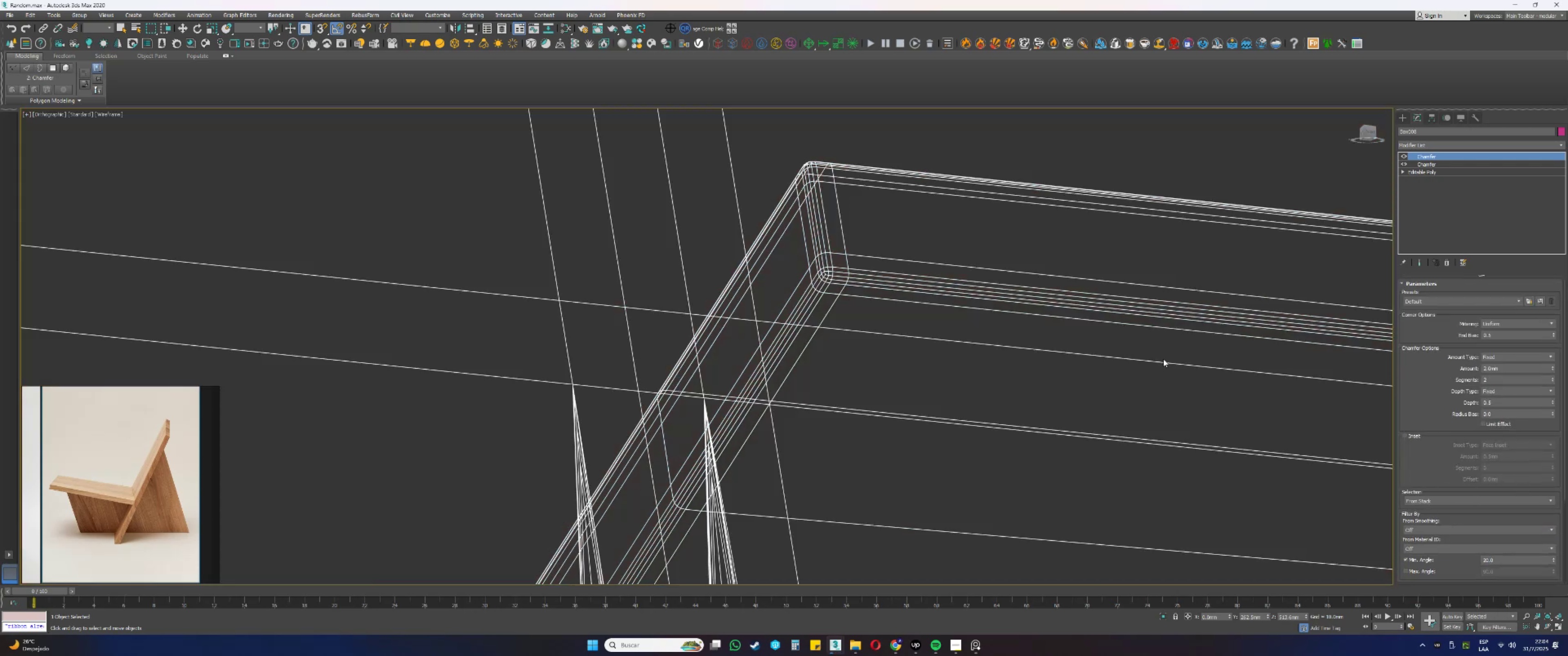 
key(F4)
 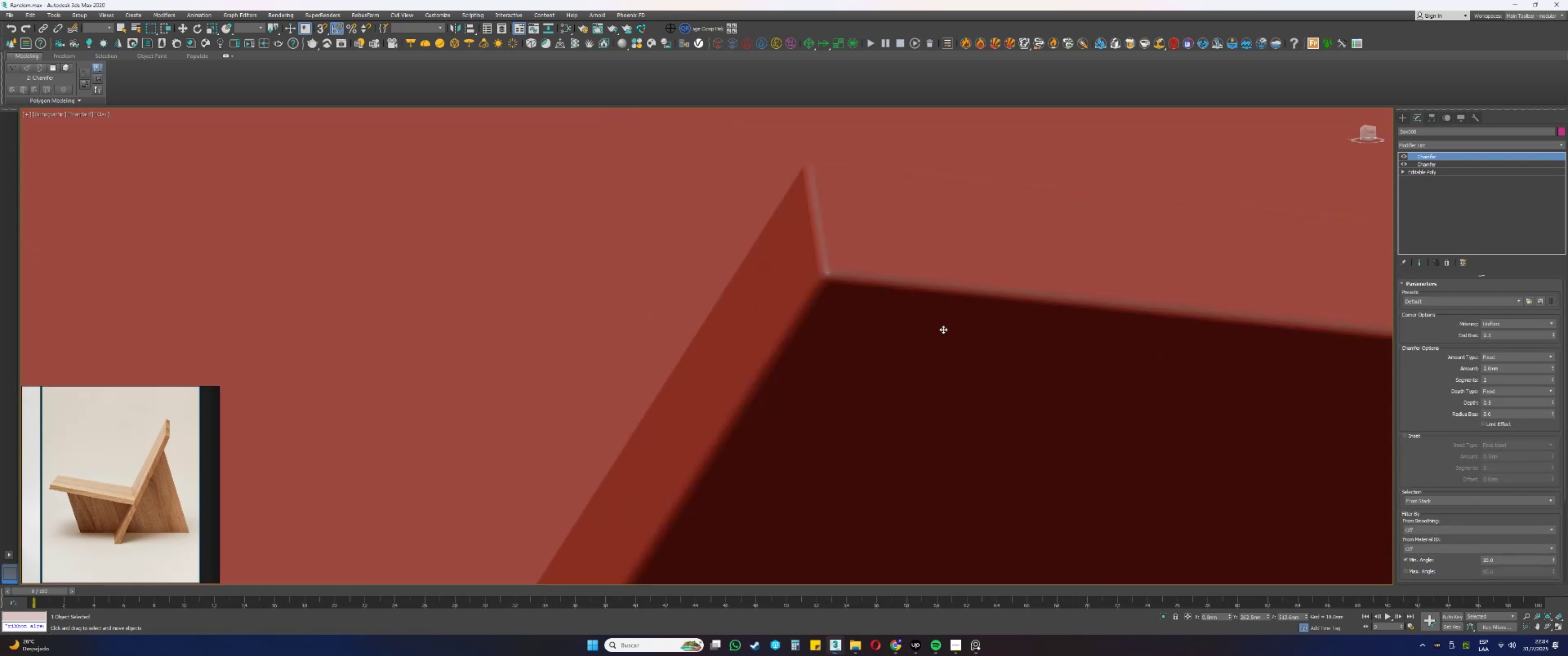 
scroll: coordinate [838, 262], scroll_direction: down, amount: 11.0
 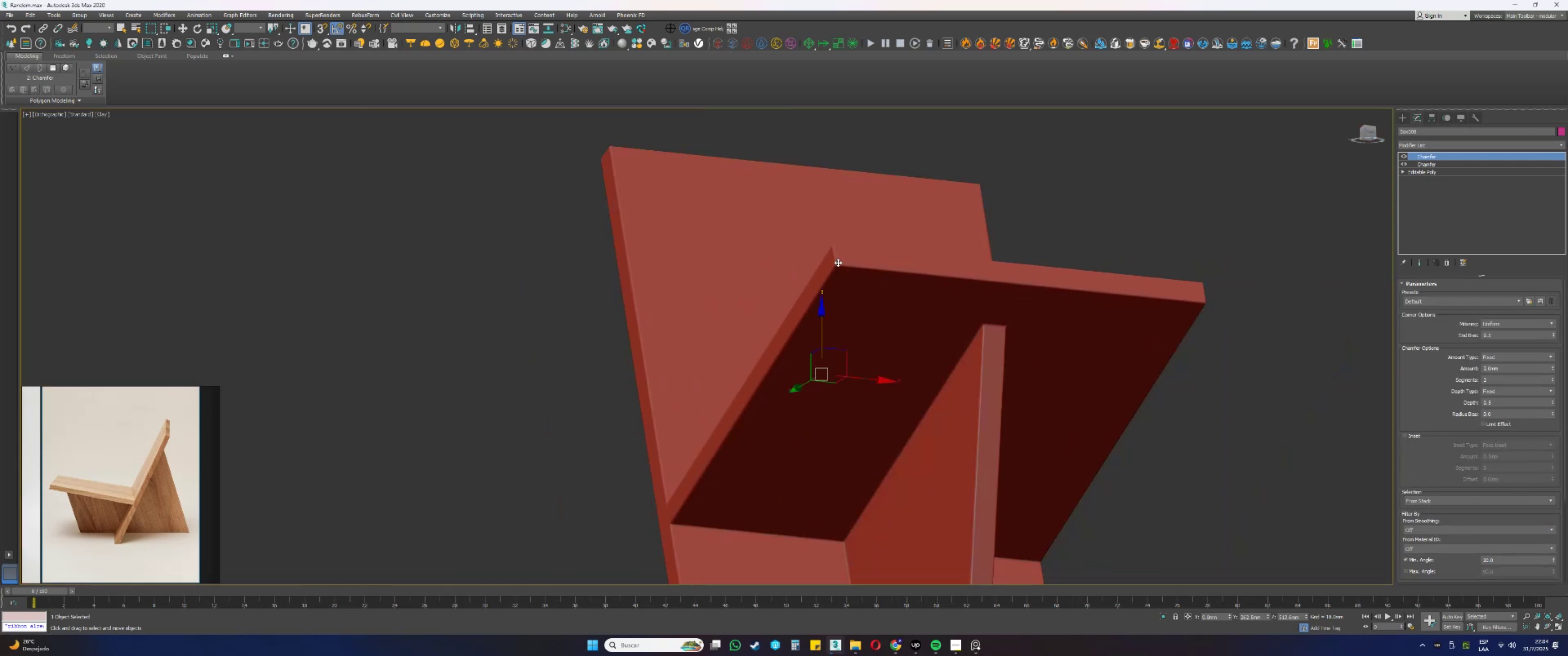 
hold_key(key=AltLeft, duration=0.48)
 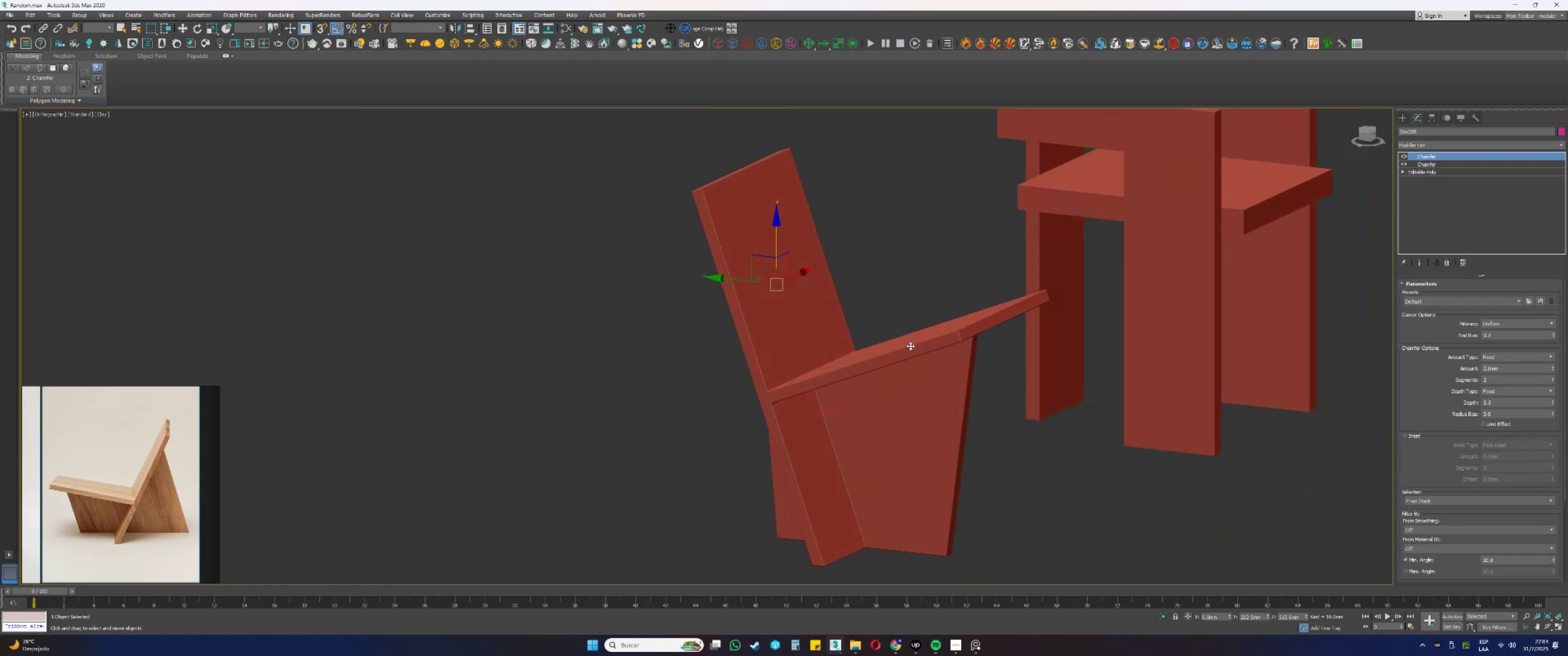 
hold_key(key=AltLeft, duration=0.38)
 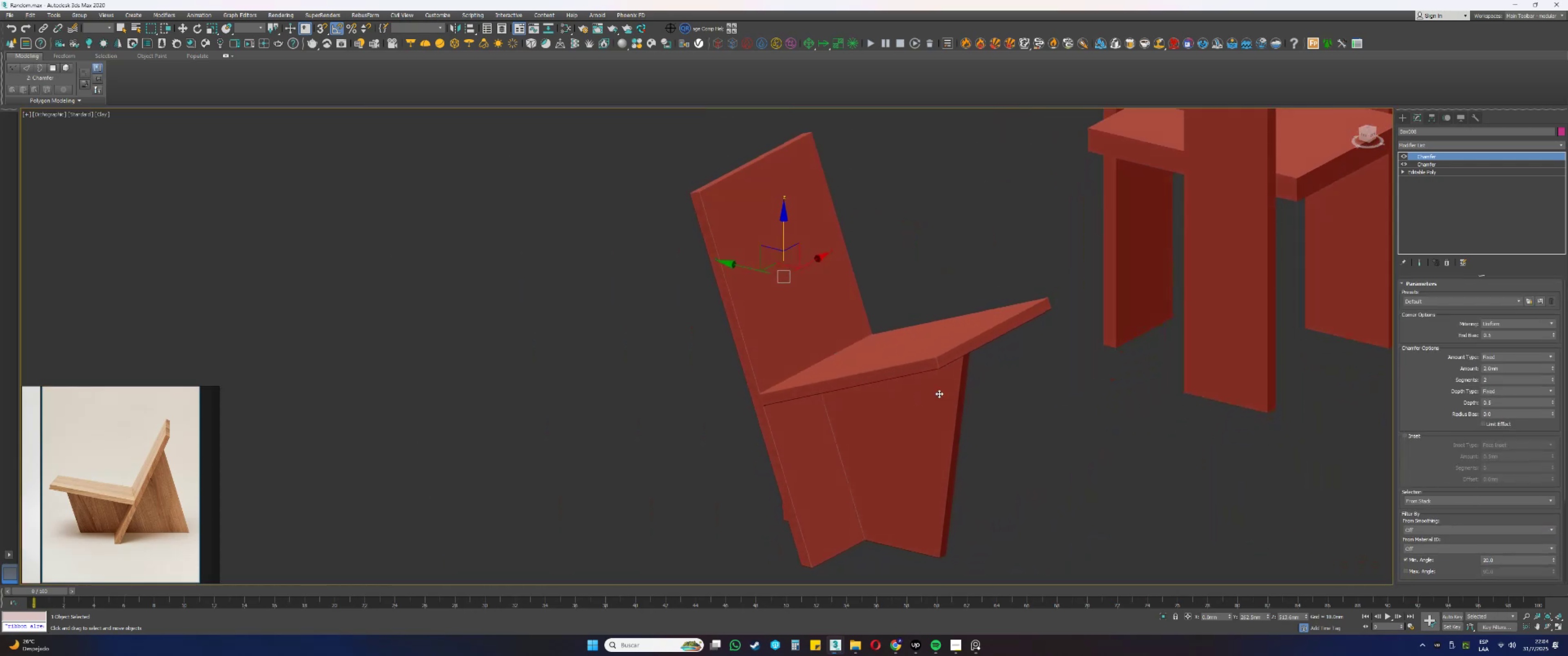 
scroll: coordinate [957, 359], scroll_direction: down, amount: 1.0
 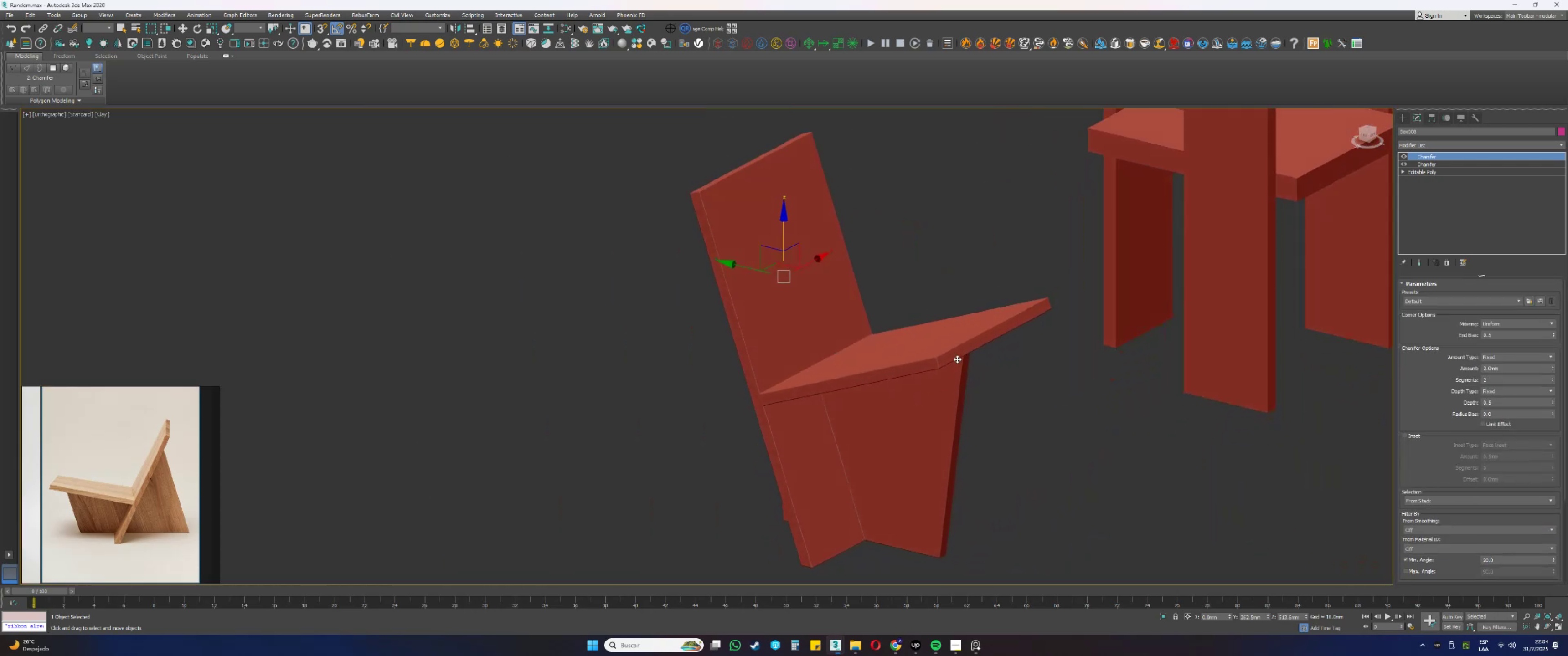 
key(Alt+AltLeft)
 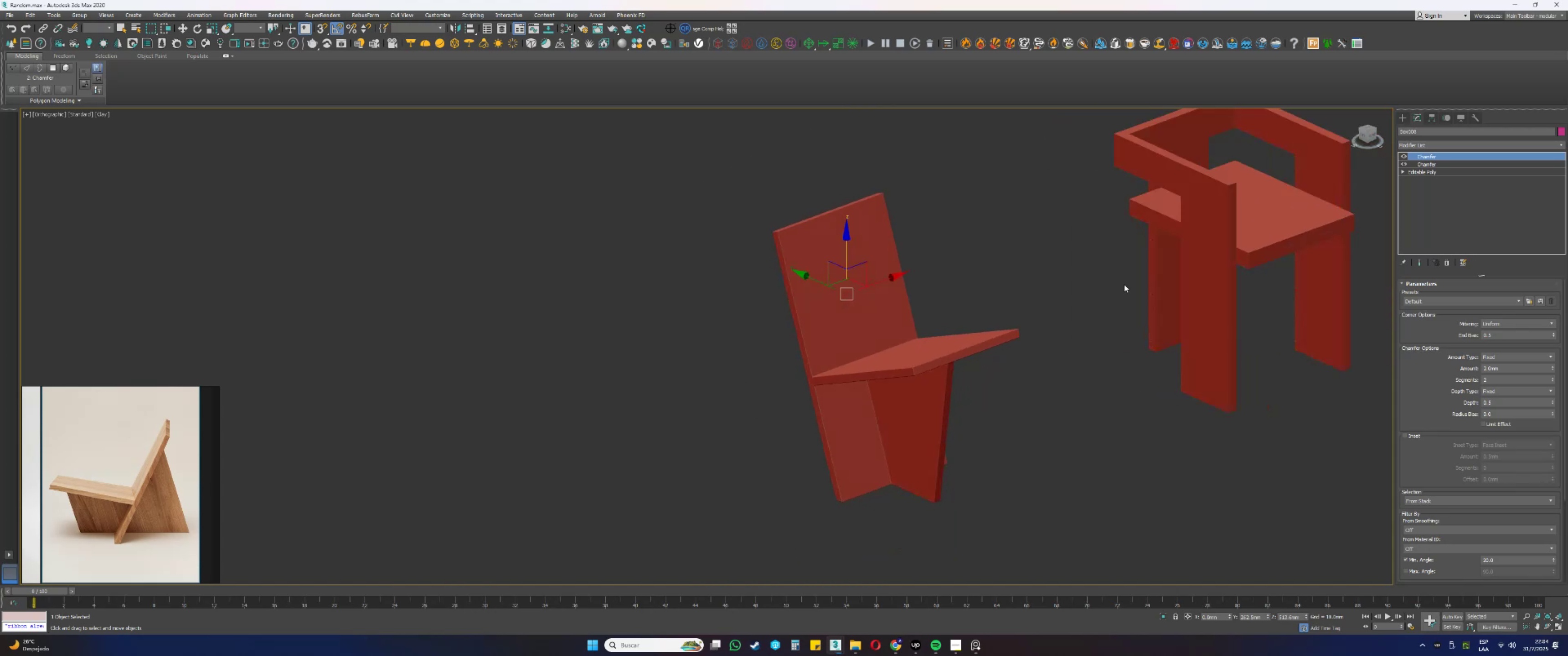 
key(F4)
 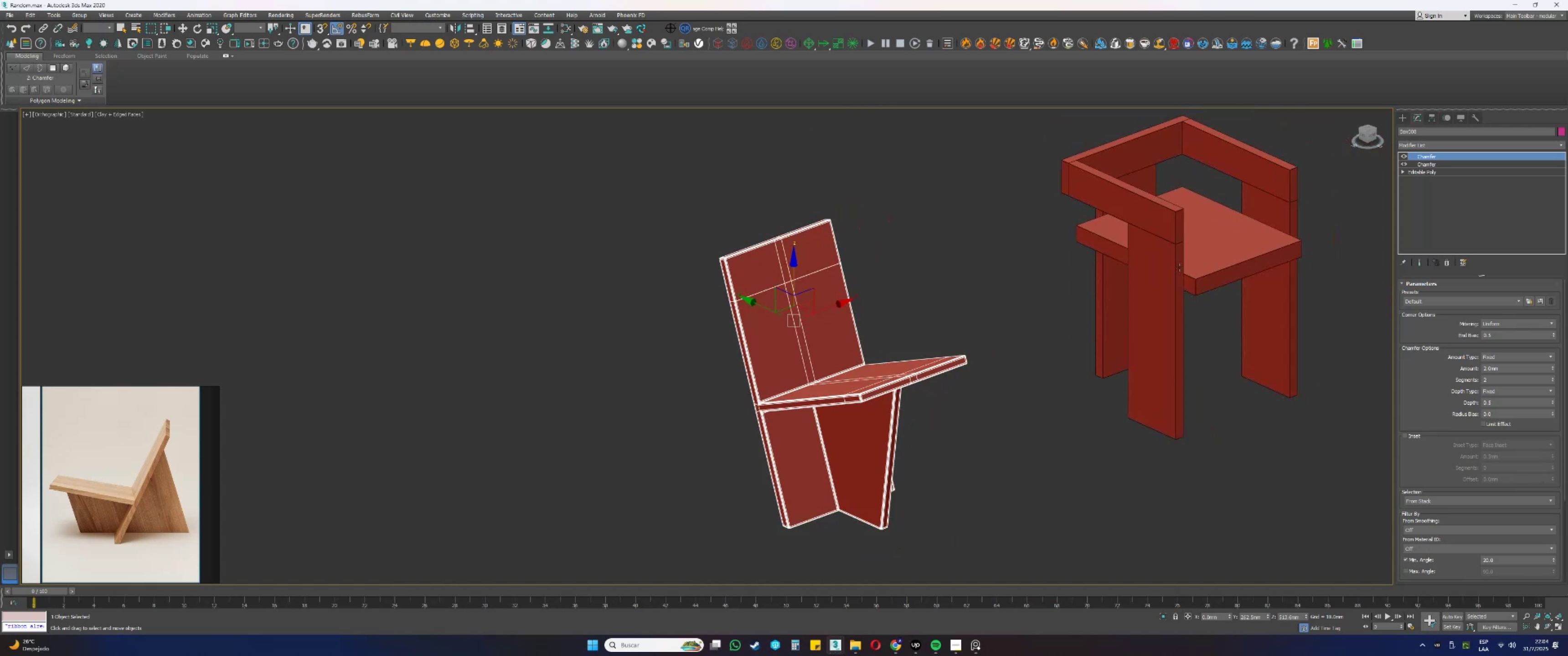 
scroll: coordinate [1183, 210], scroll_direction: up, amount: 4.0
 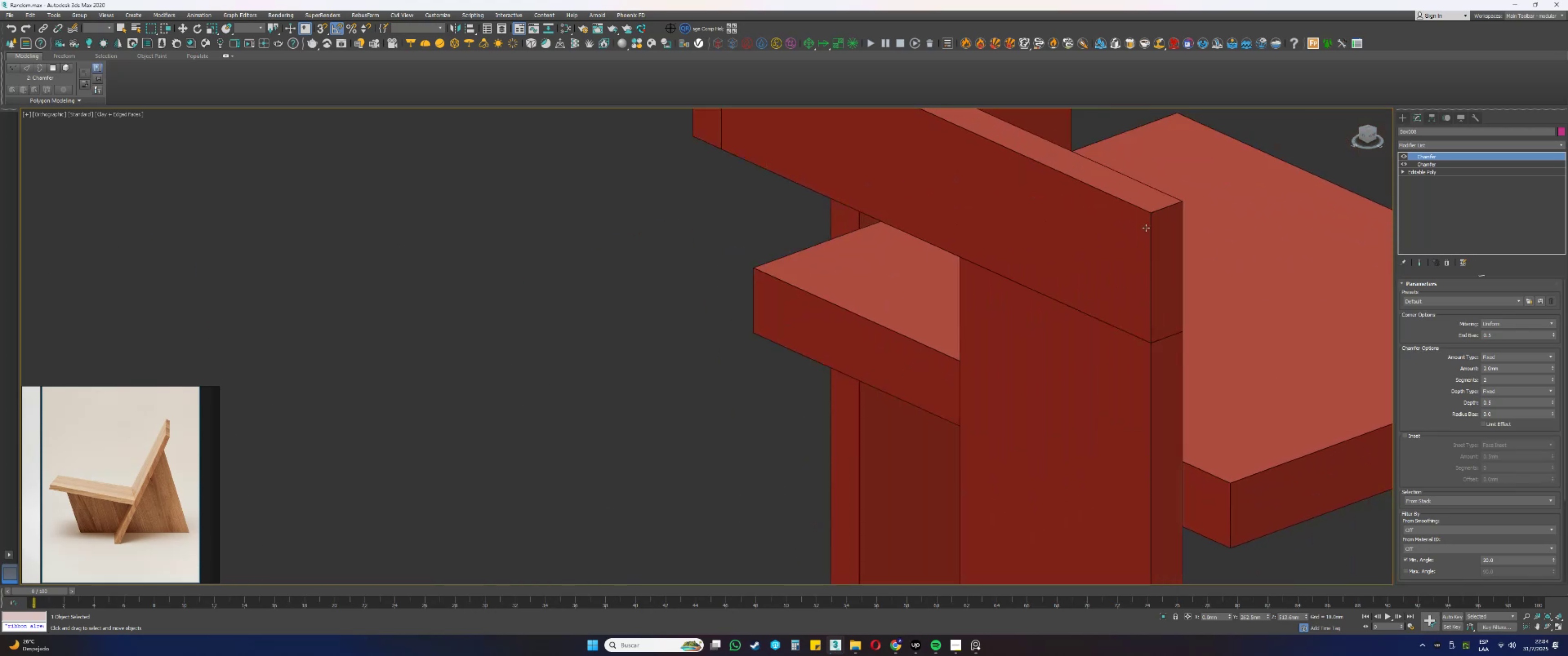 
scroll: coordinate [1145, 228], scroll_direction: down, amount: 3.0
 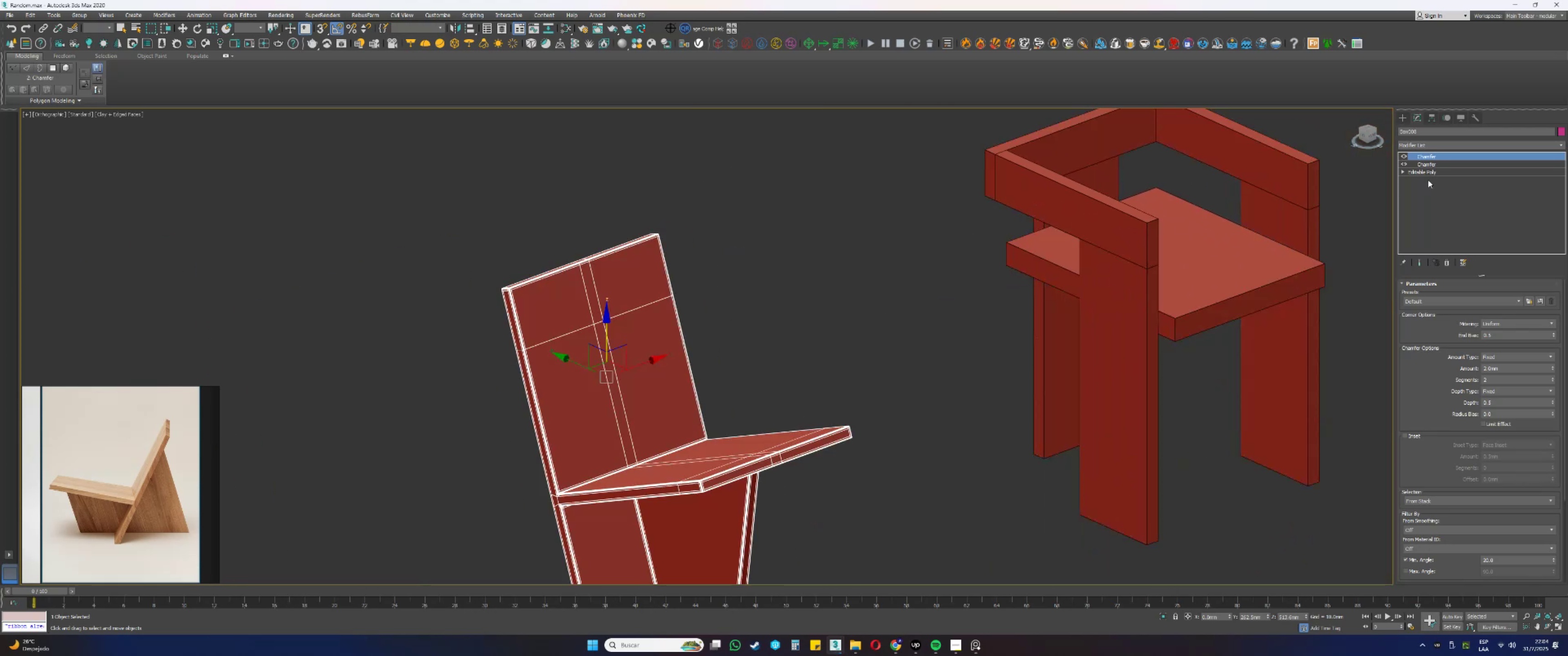 
hold_key(key=ControlLeft, duration=0.36)
left_click([1425, 166])
 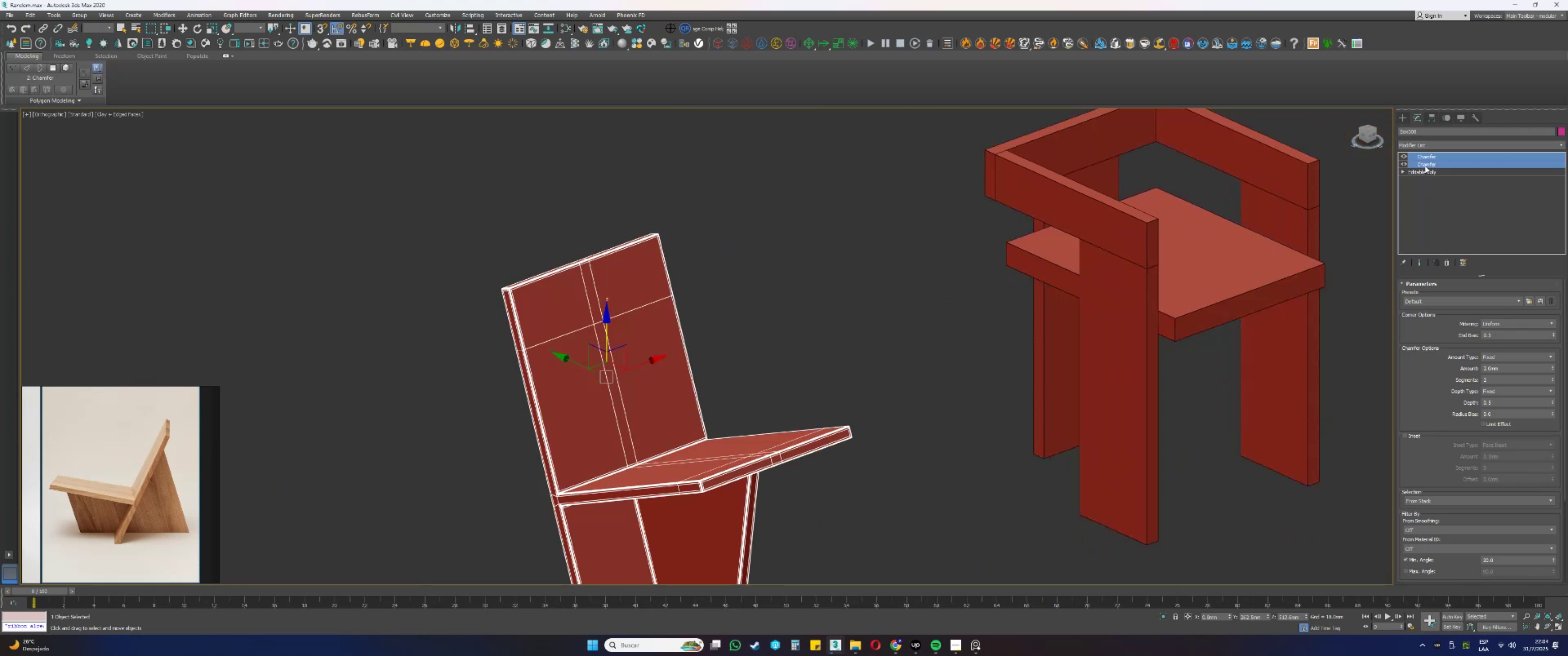 
right_click([1425, 165])
 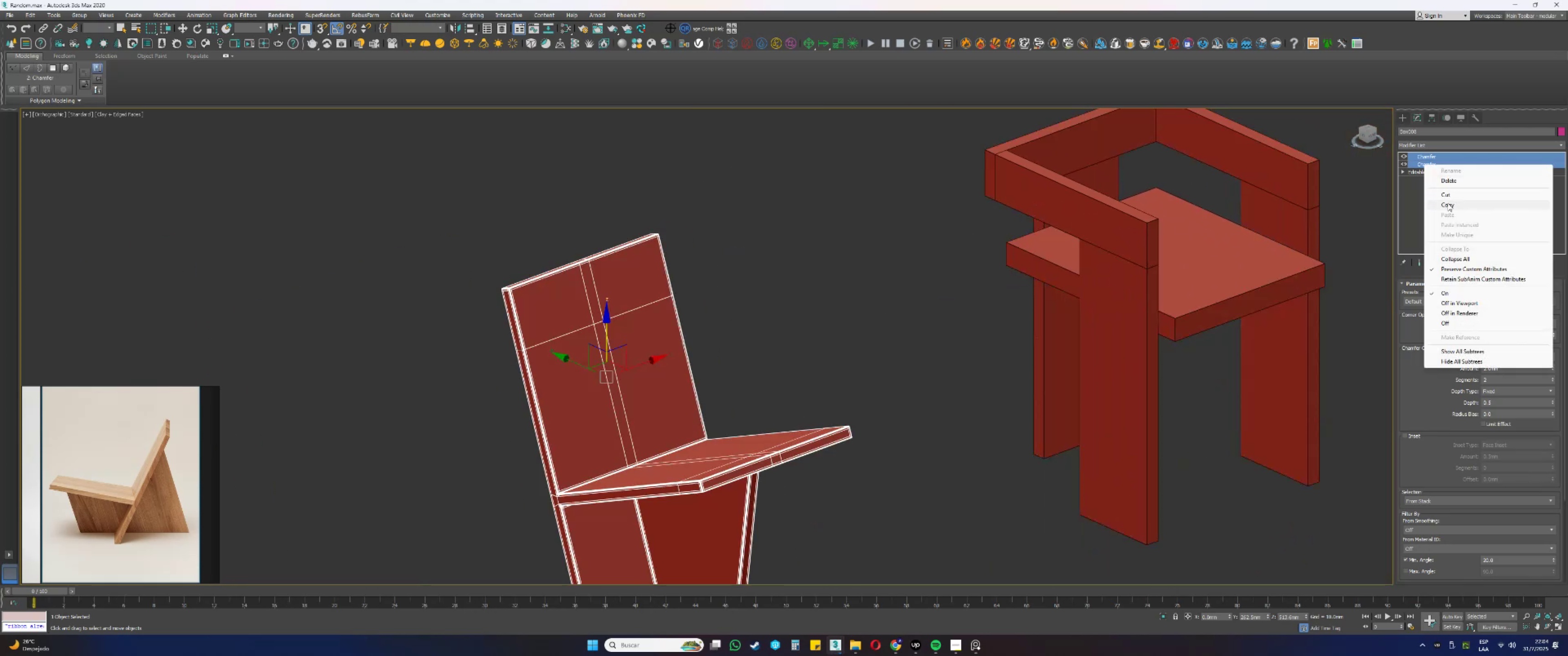 
left_click([1447, 204])
 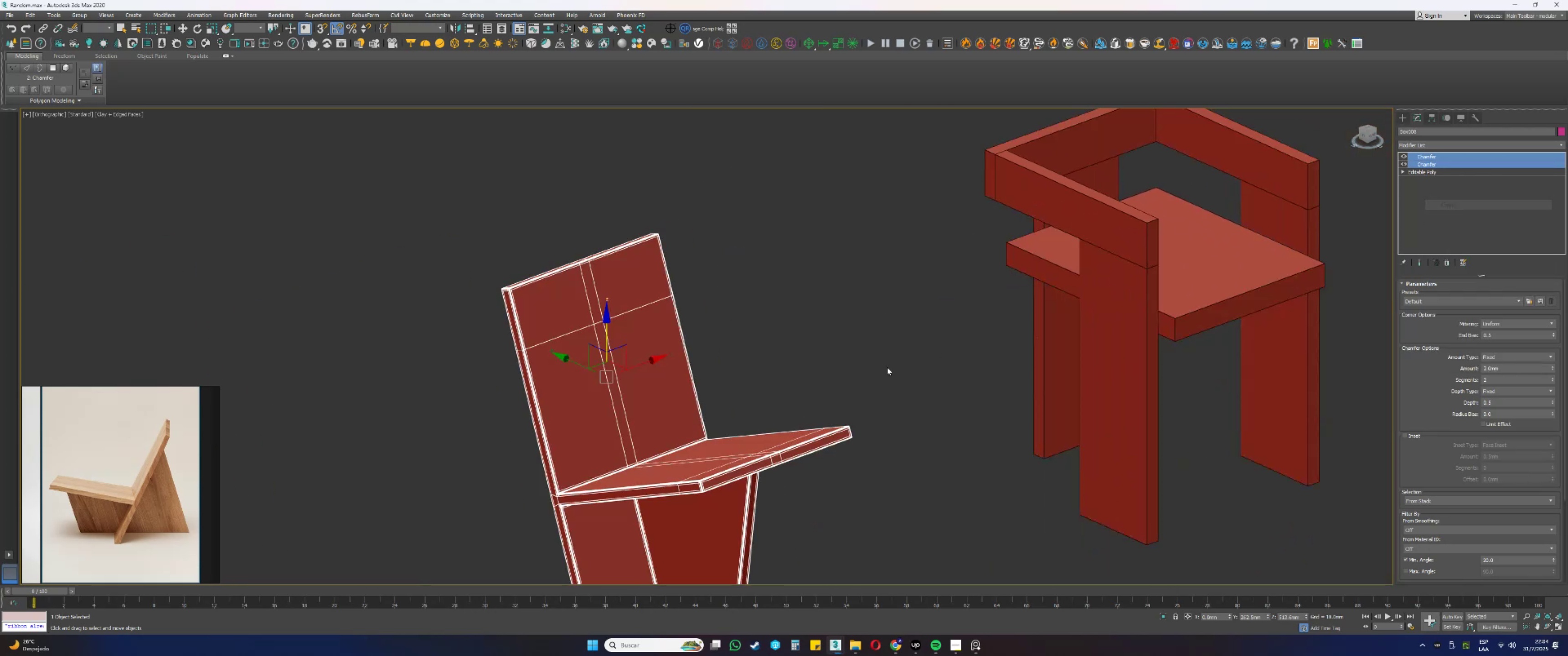 
scroll: coordinate [774, 424], scroll_direction: down, amount: 1.0
 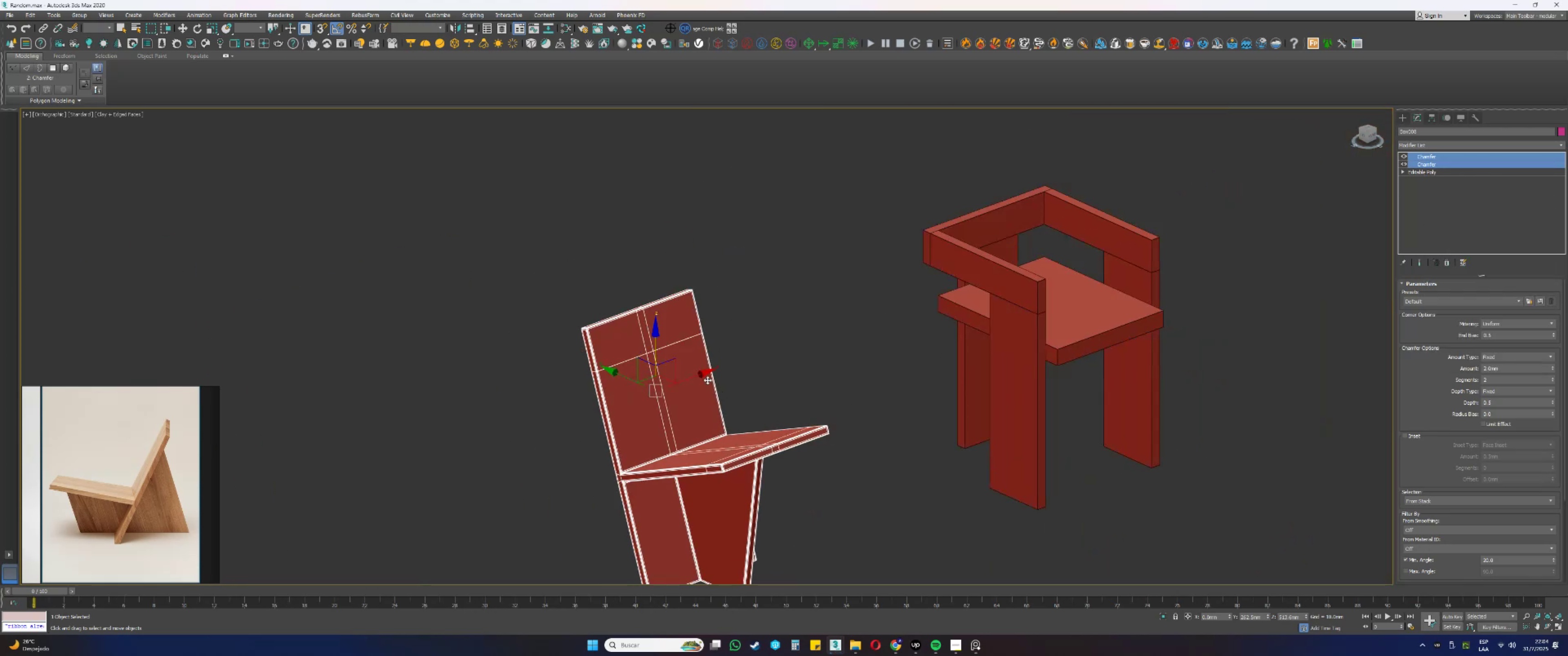 
left_click_drag(start_coordinate=[700, 375], to_coordinate=[1205, 211])
 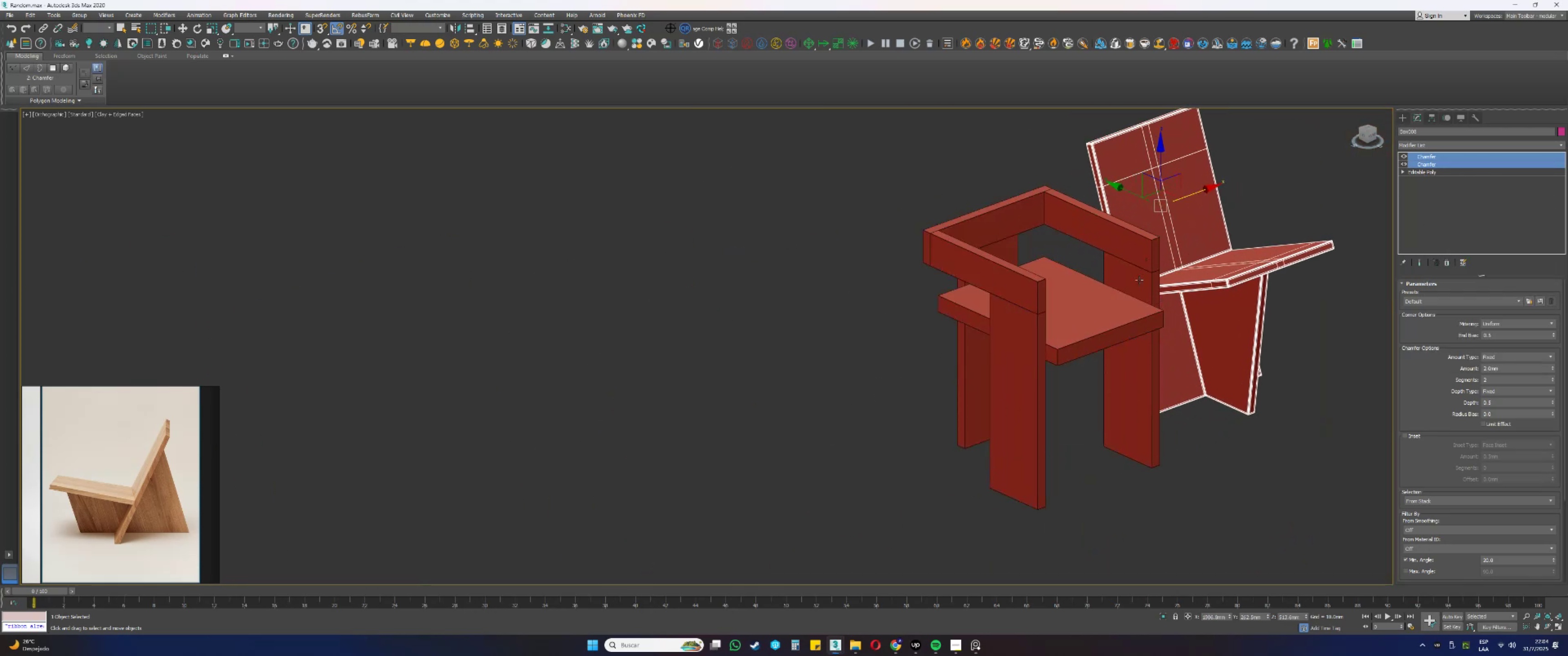 
left_click([1123, 304])
 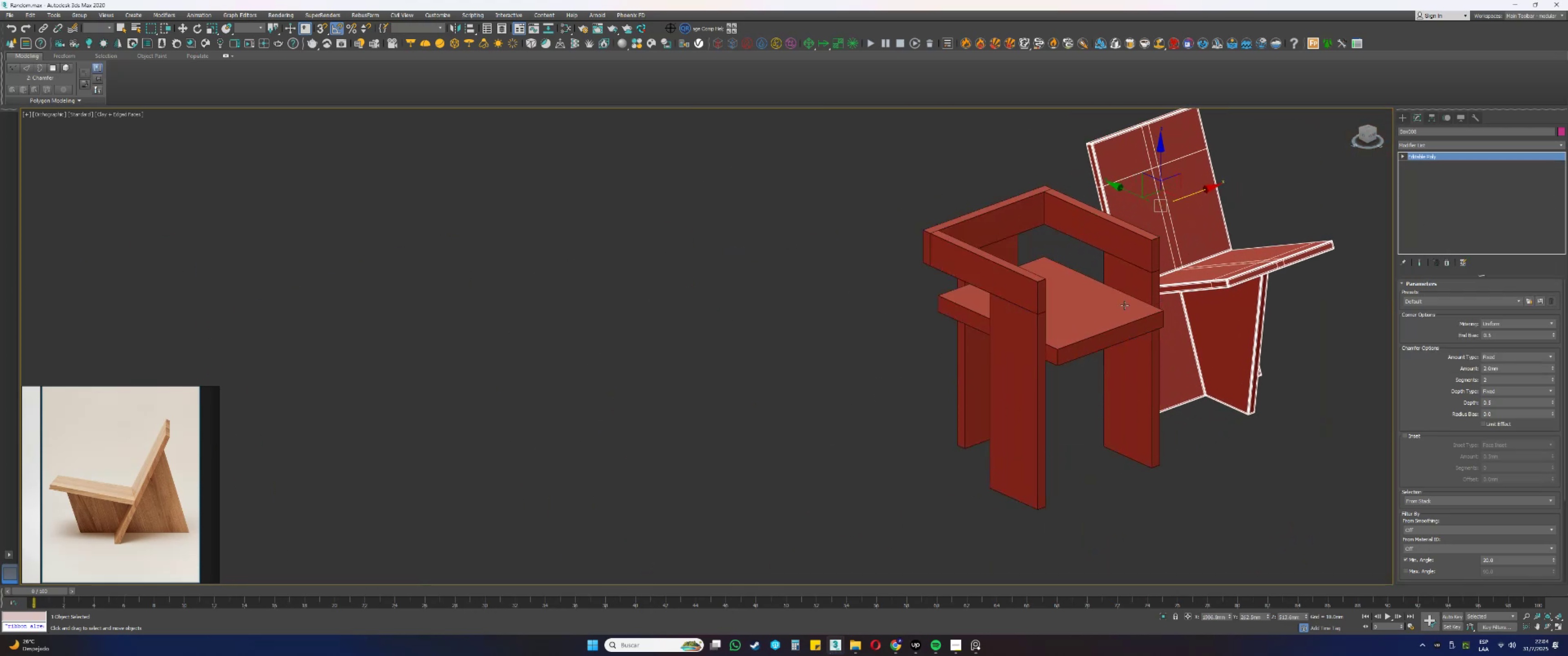 
scroll: coordinate [1125, 306], scroll_direction: up, amount: 3.0
 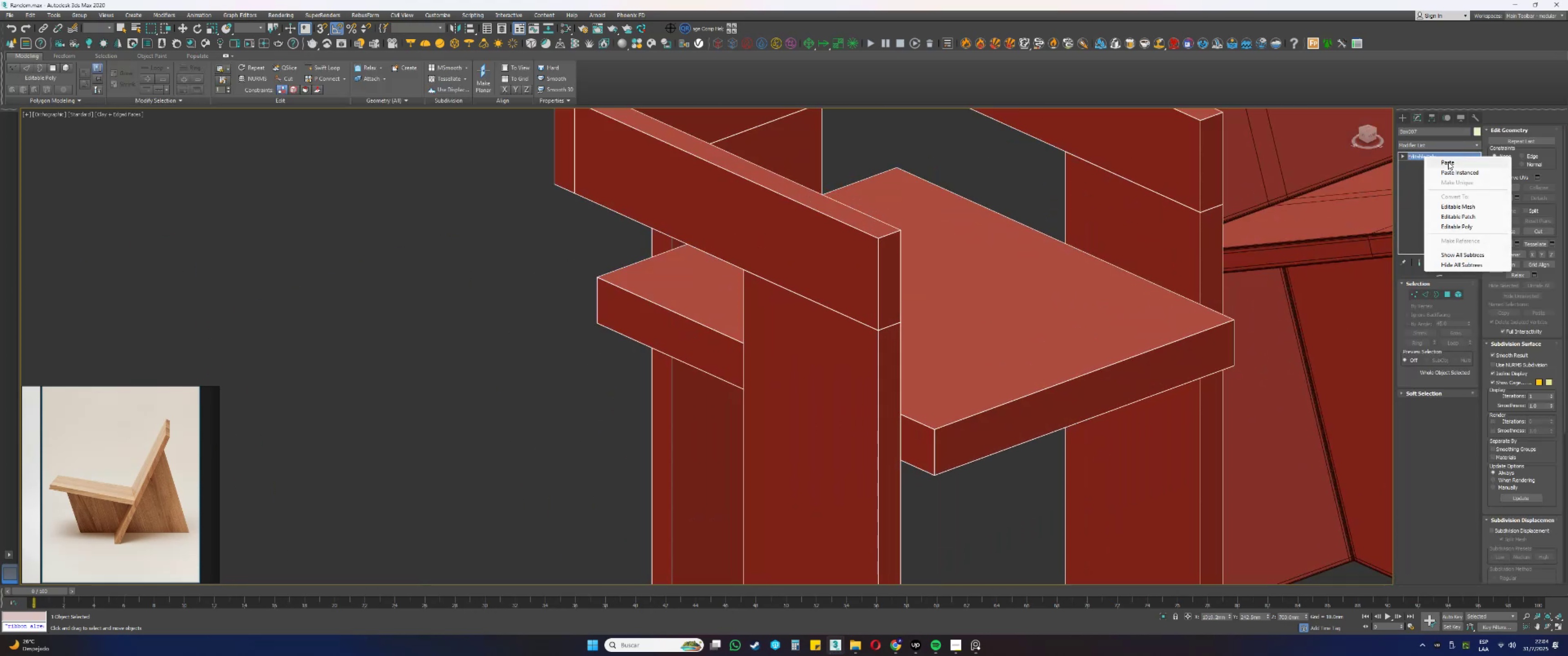 
left_click([1450, 173])
 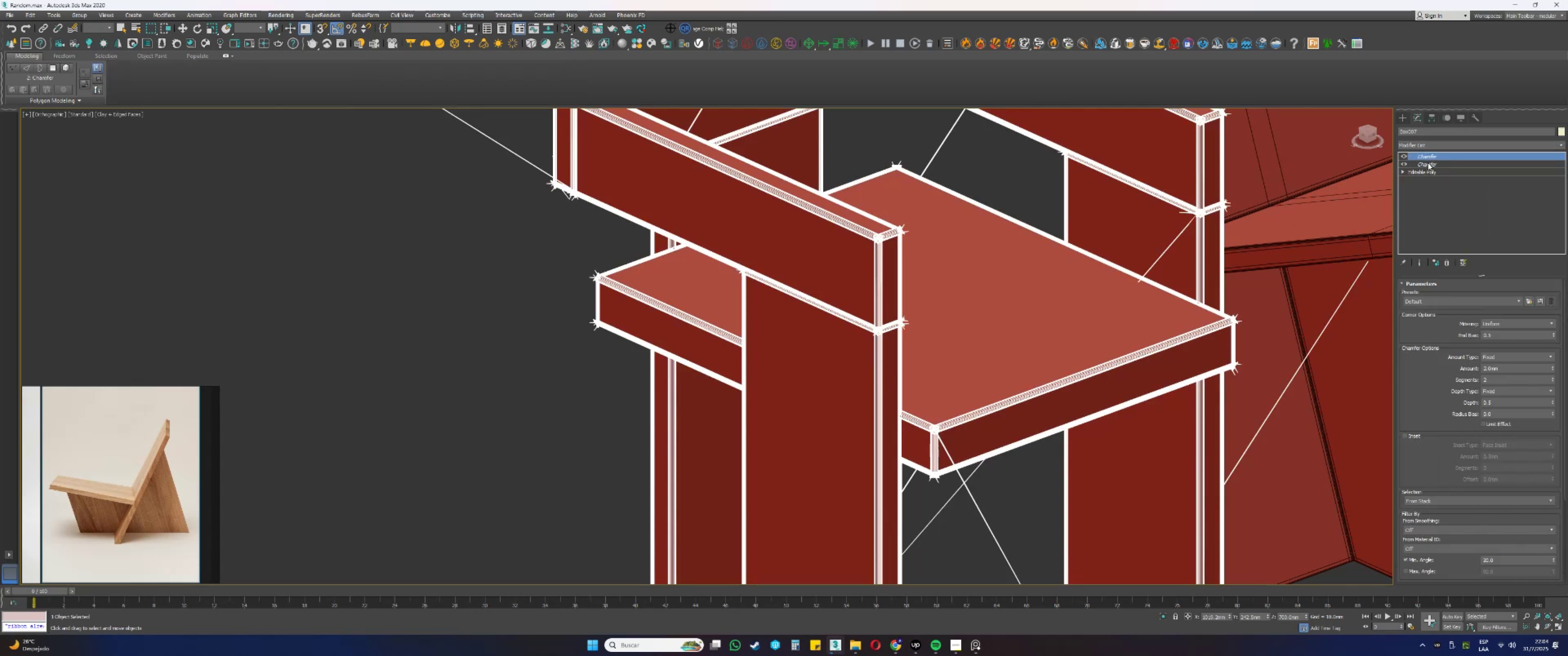 
scroll: coordinate [922, 425], scroll_direction: up, amount: 2.0
 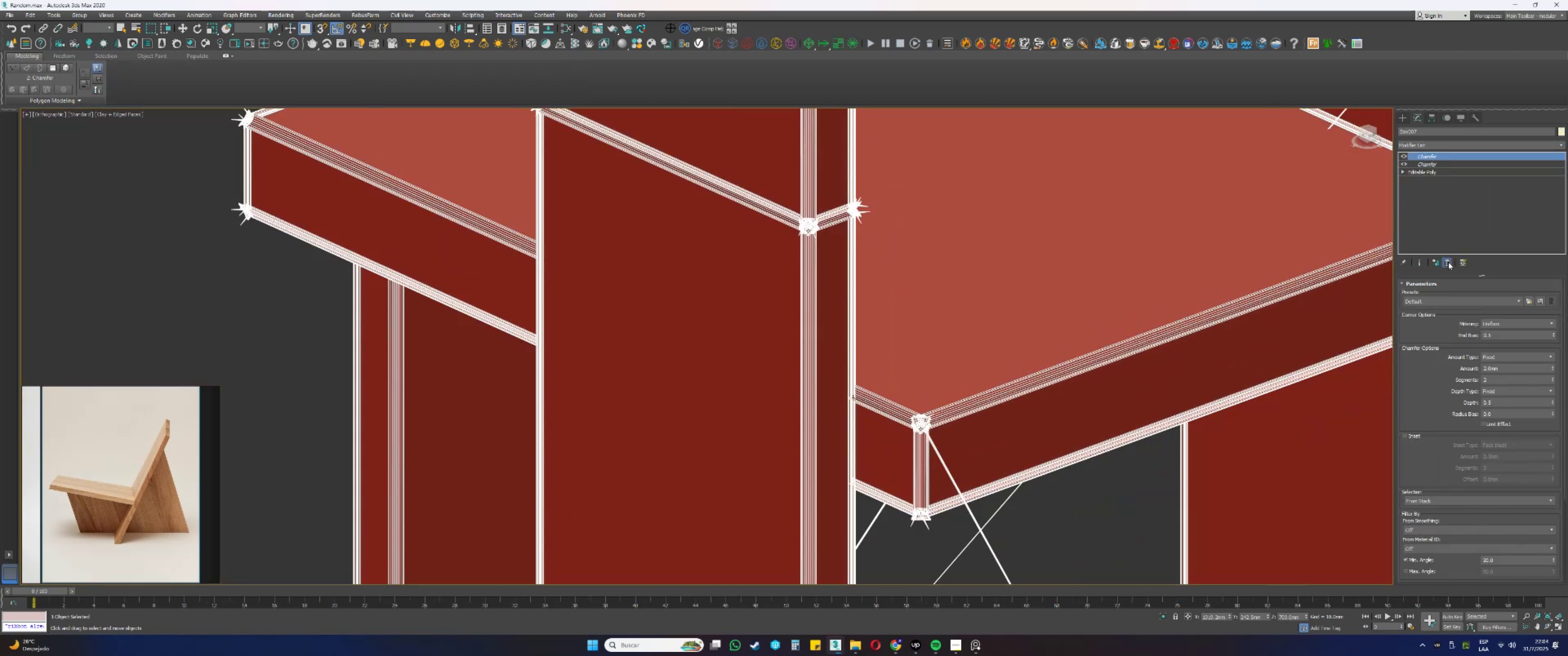 
left_click([1446, 262])
 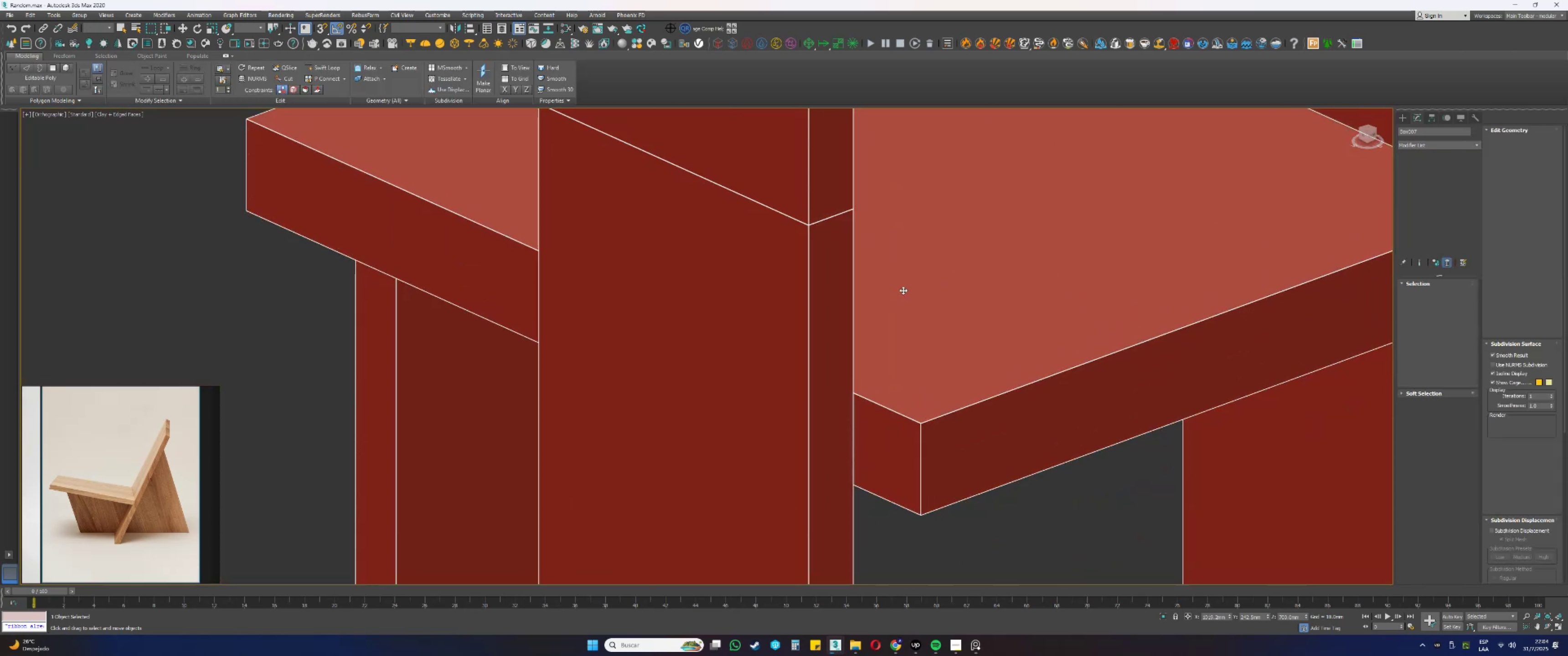 
scroll: coordinate [841, 283], scroll_direction: up, amount: 11.0
 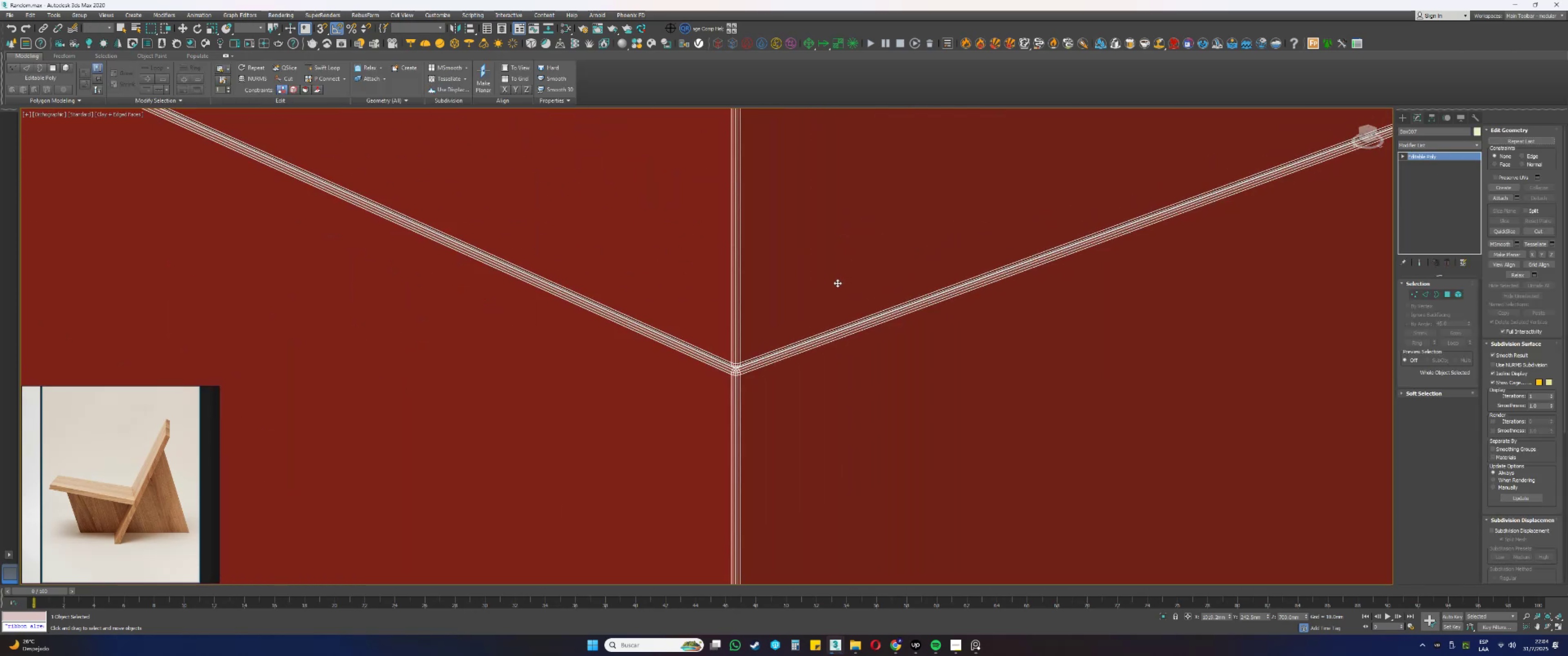 
key(F4)
 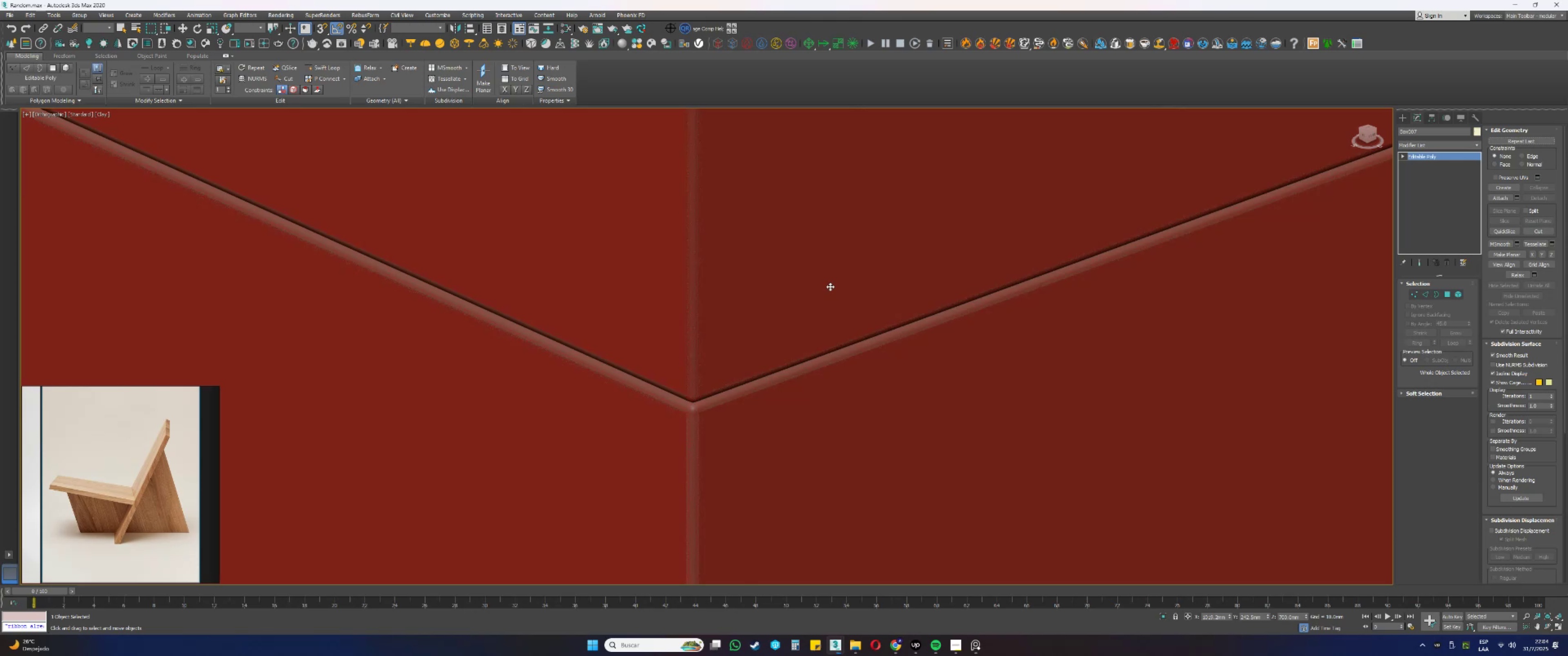 
scroll: coordinate [846, 269], scroll_direction: down, amount: 34.0
 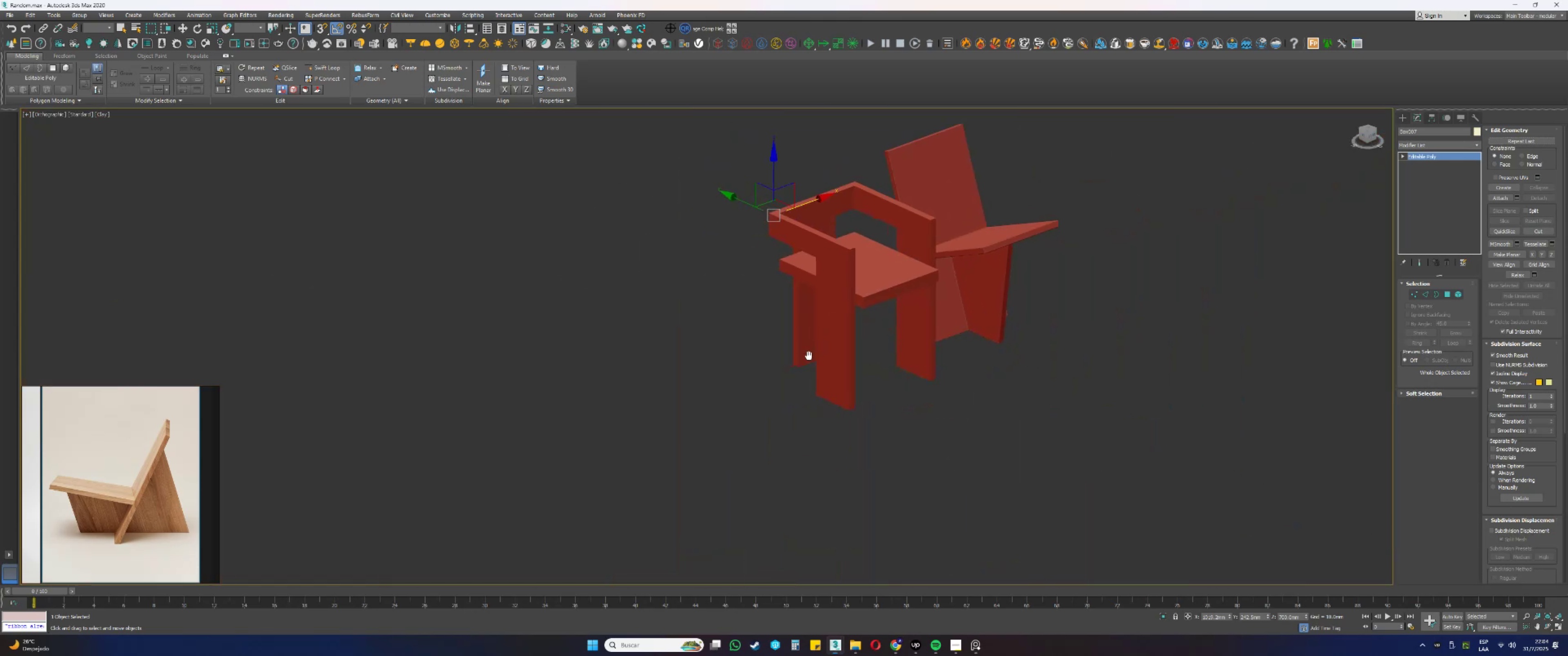 
key(Alt+AltLeft)
 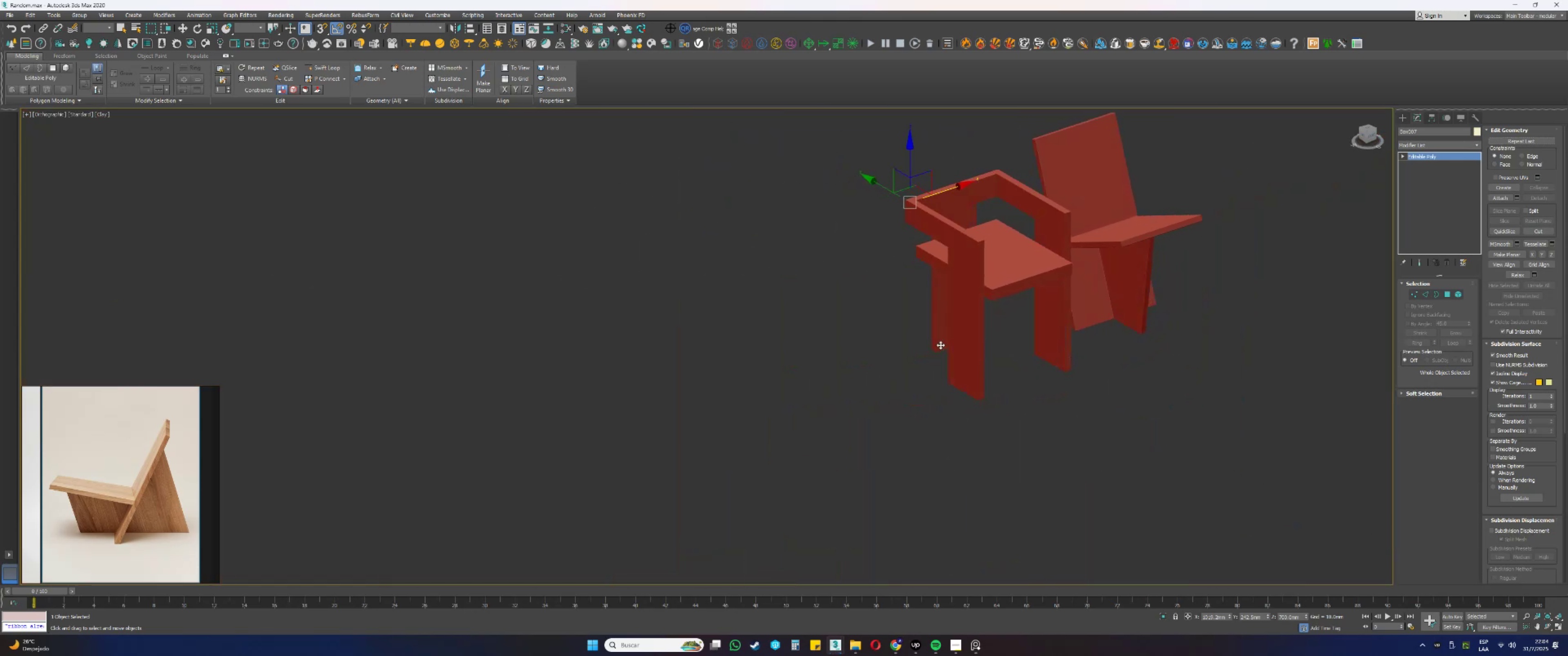 
key(G)
 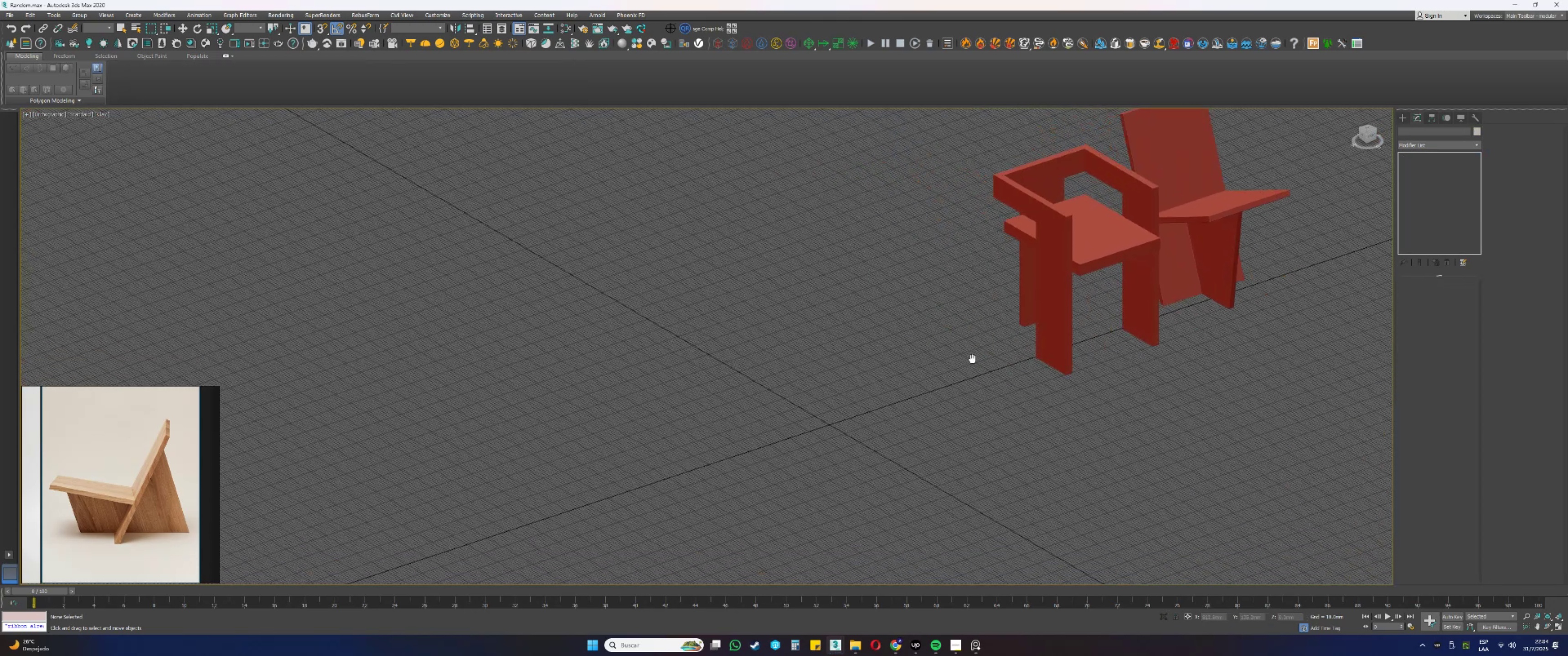 
key(Alt+AltLeft)
 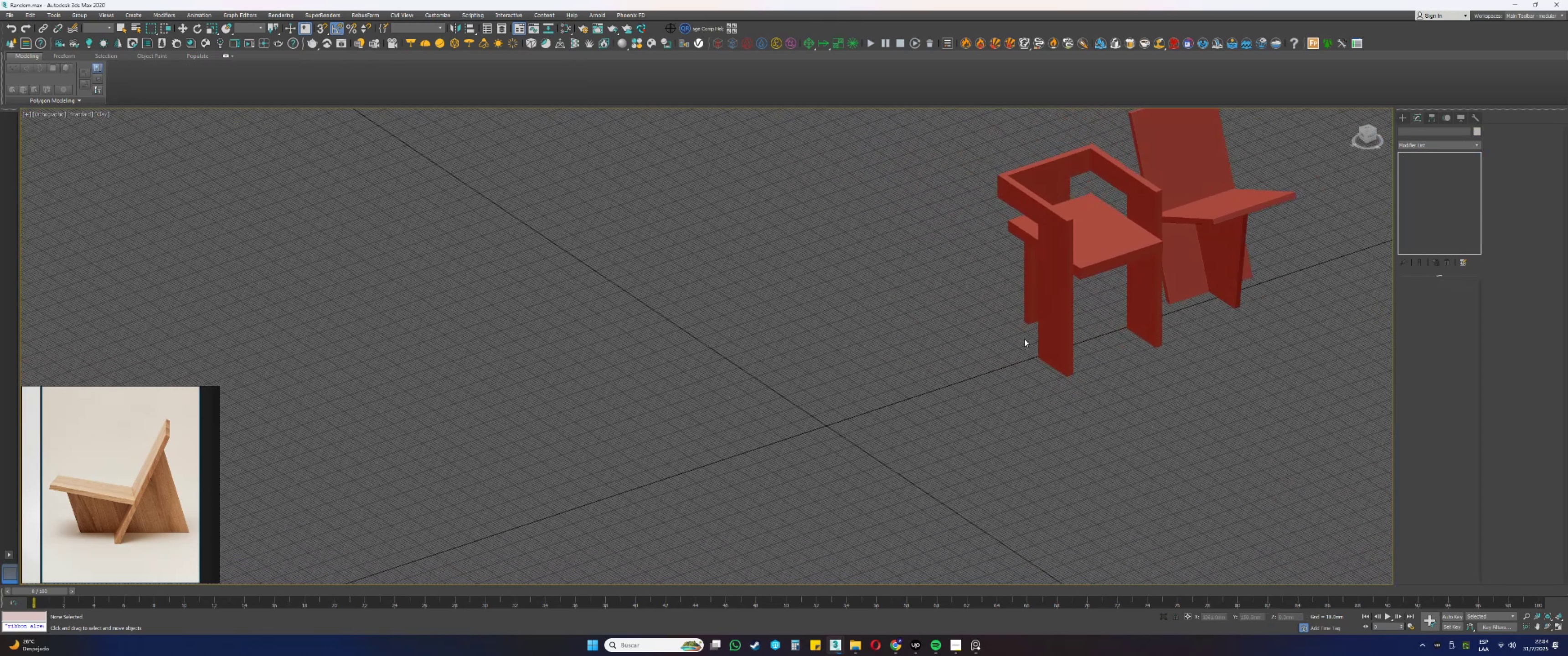 
key(Alt+AltLeft)
 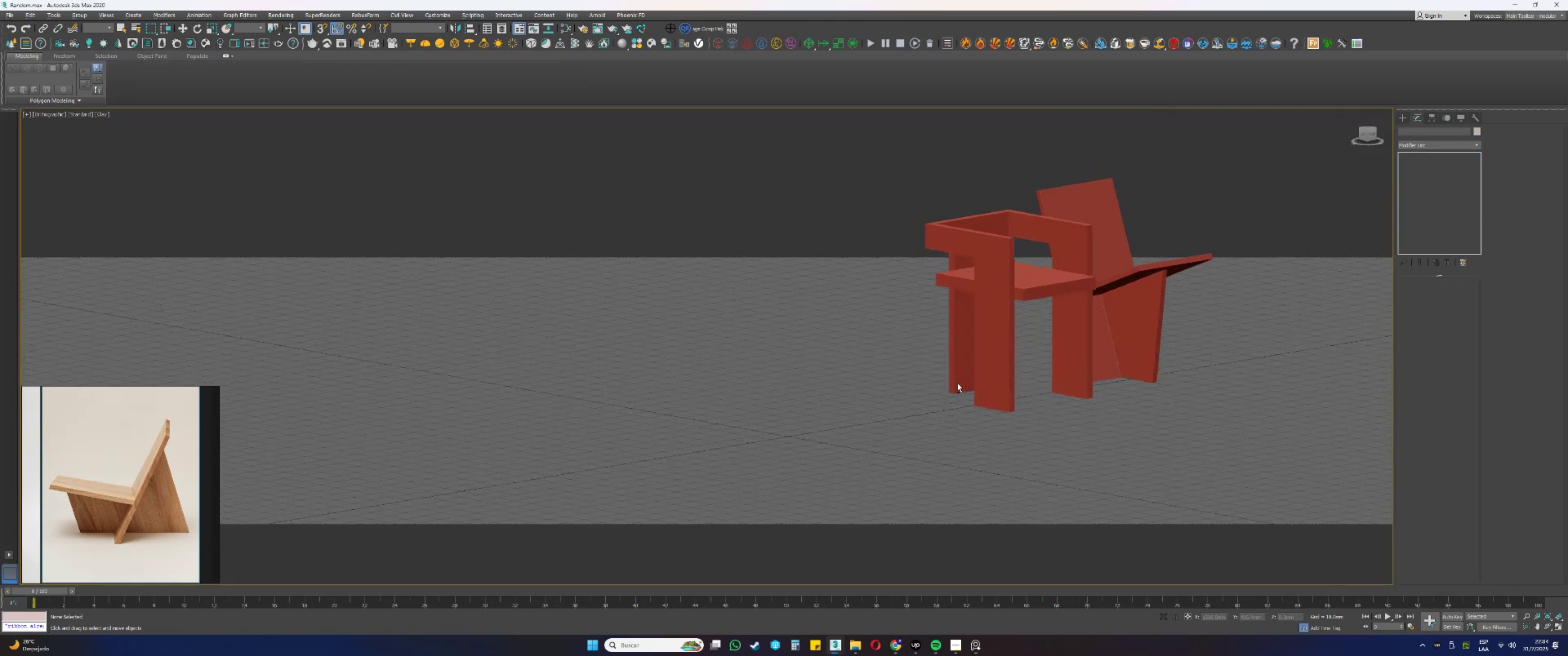 
hold_key(key=AltLeft, duration=1.5)
 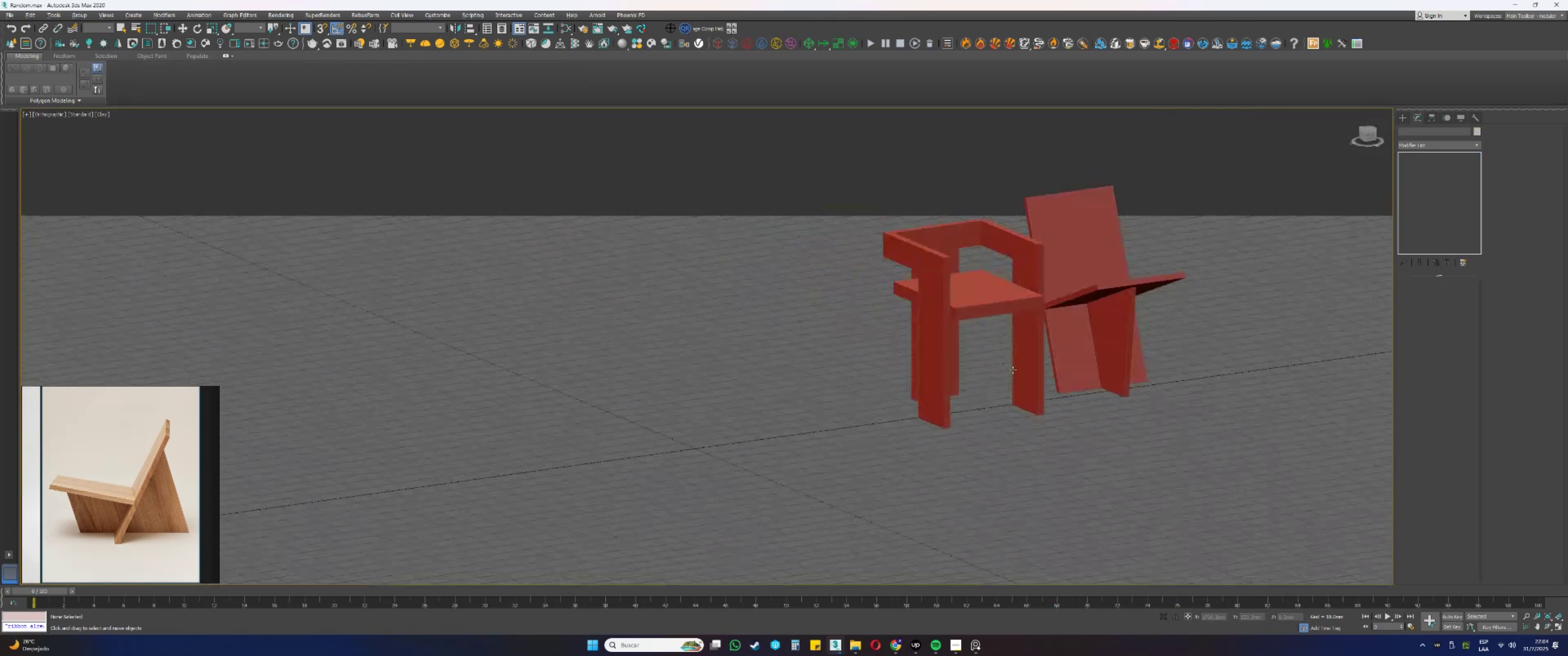 
key(Alt+AltLeft)
 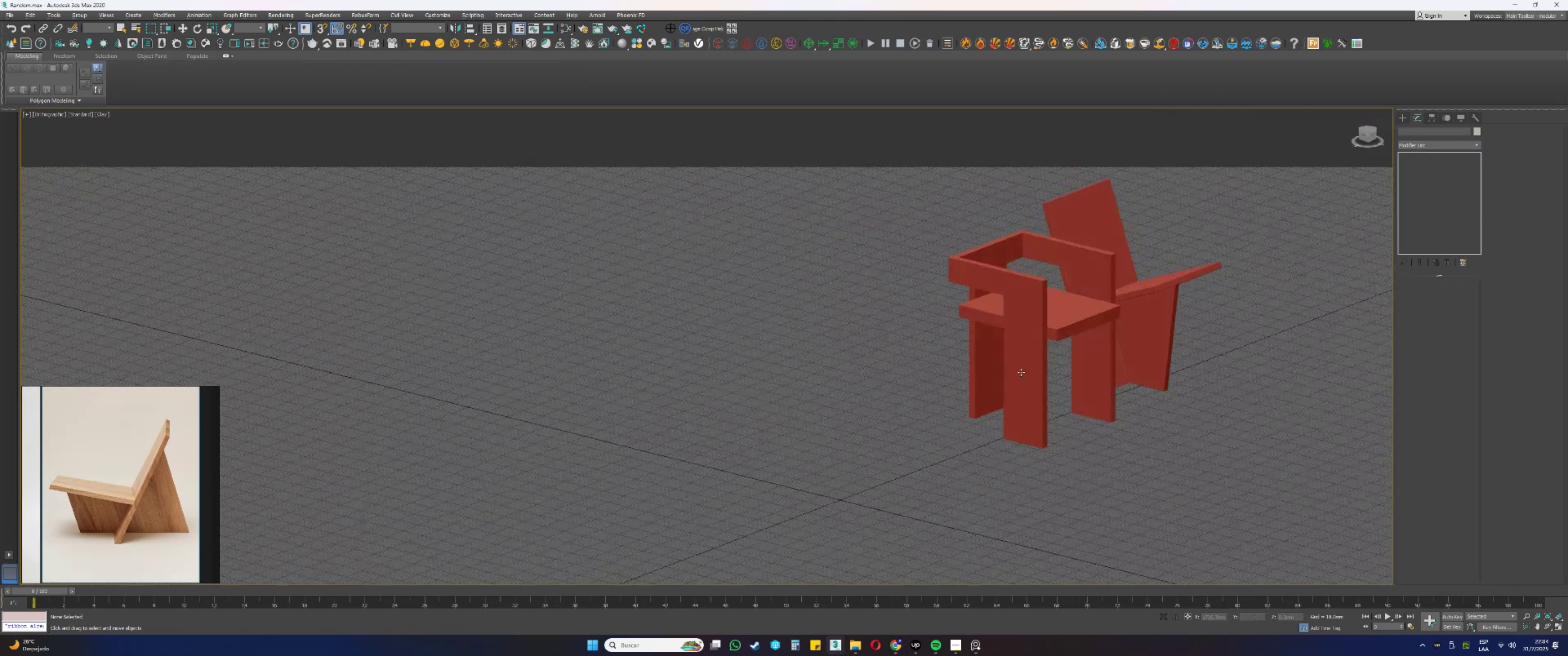 
key(Alt+AltLeft)
 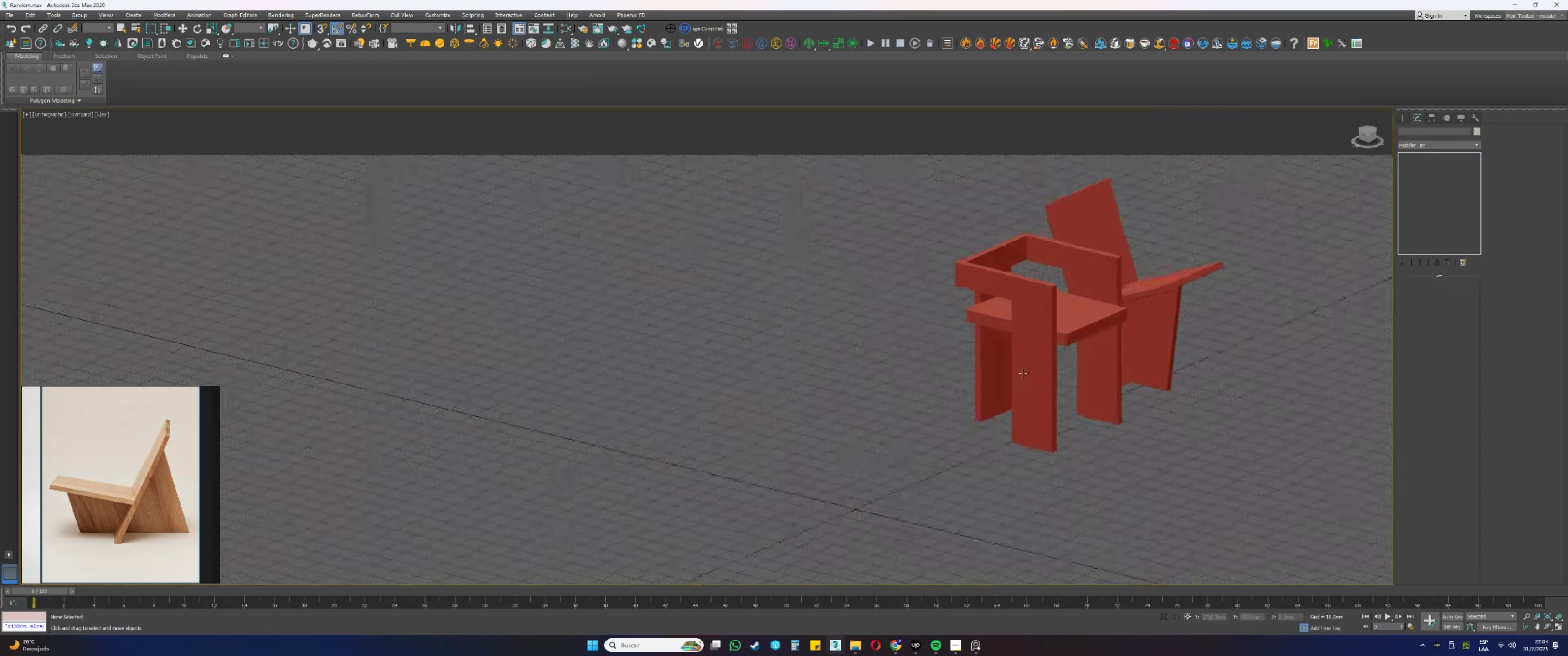 
key(Alt+AltLeft)
 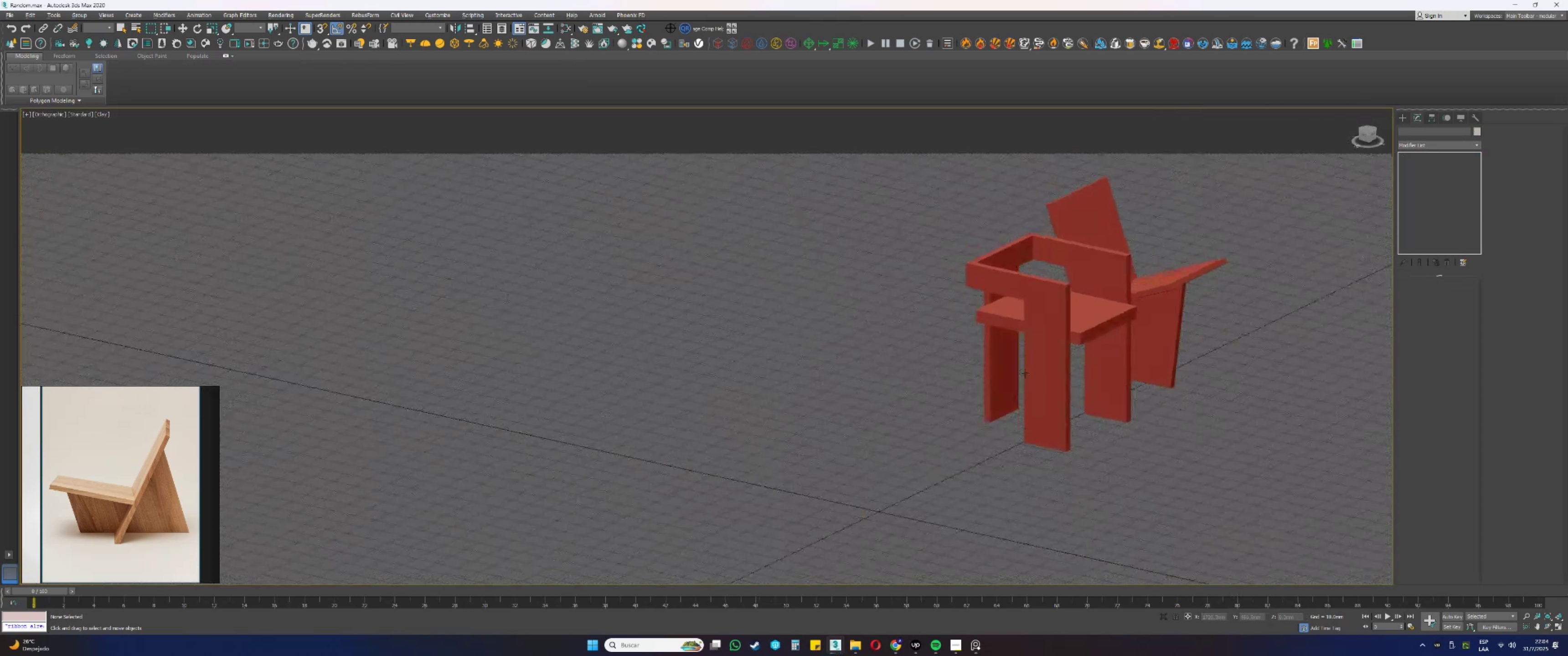 
key(Alt+AltLeft)
 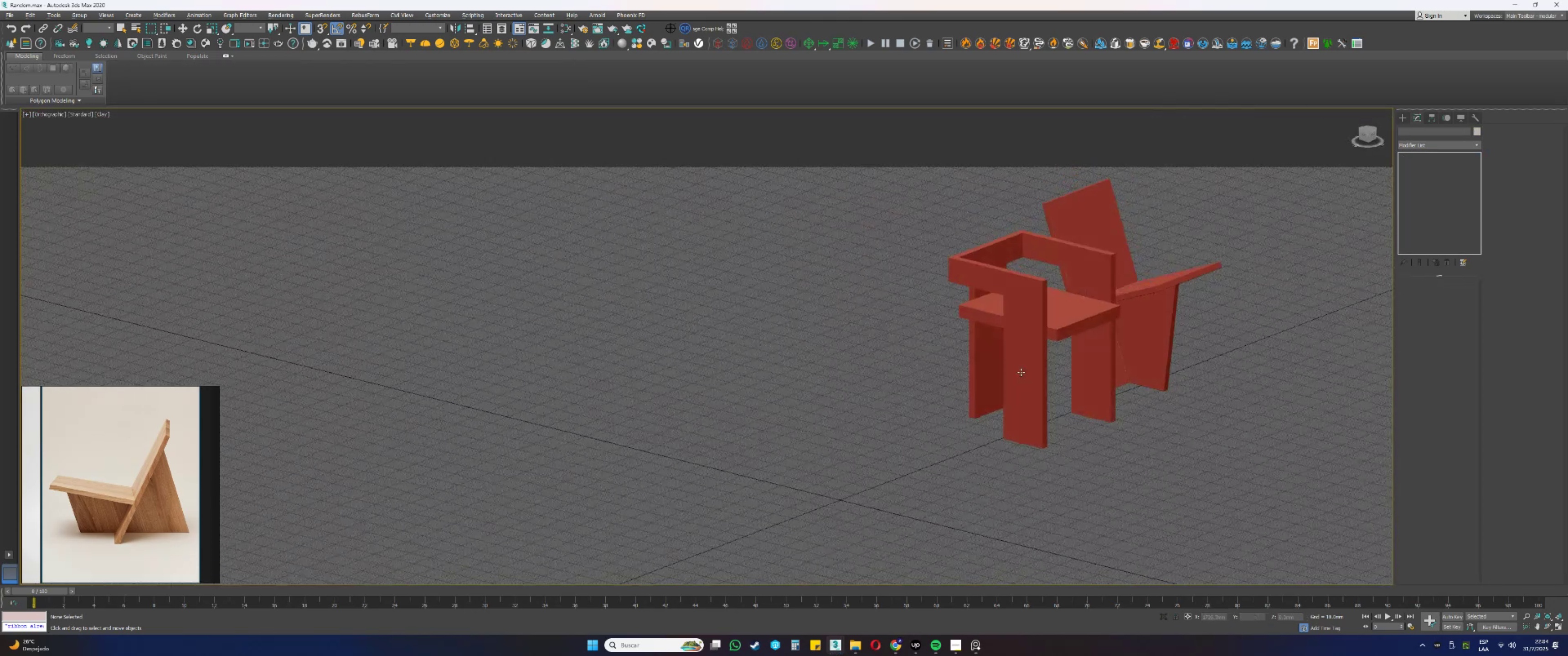 
key(Alt+AltLeft)
 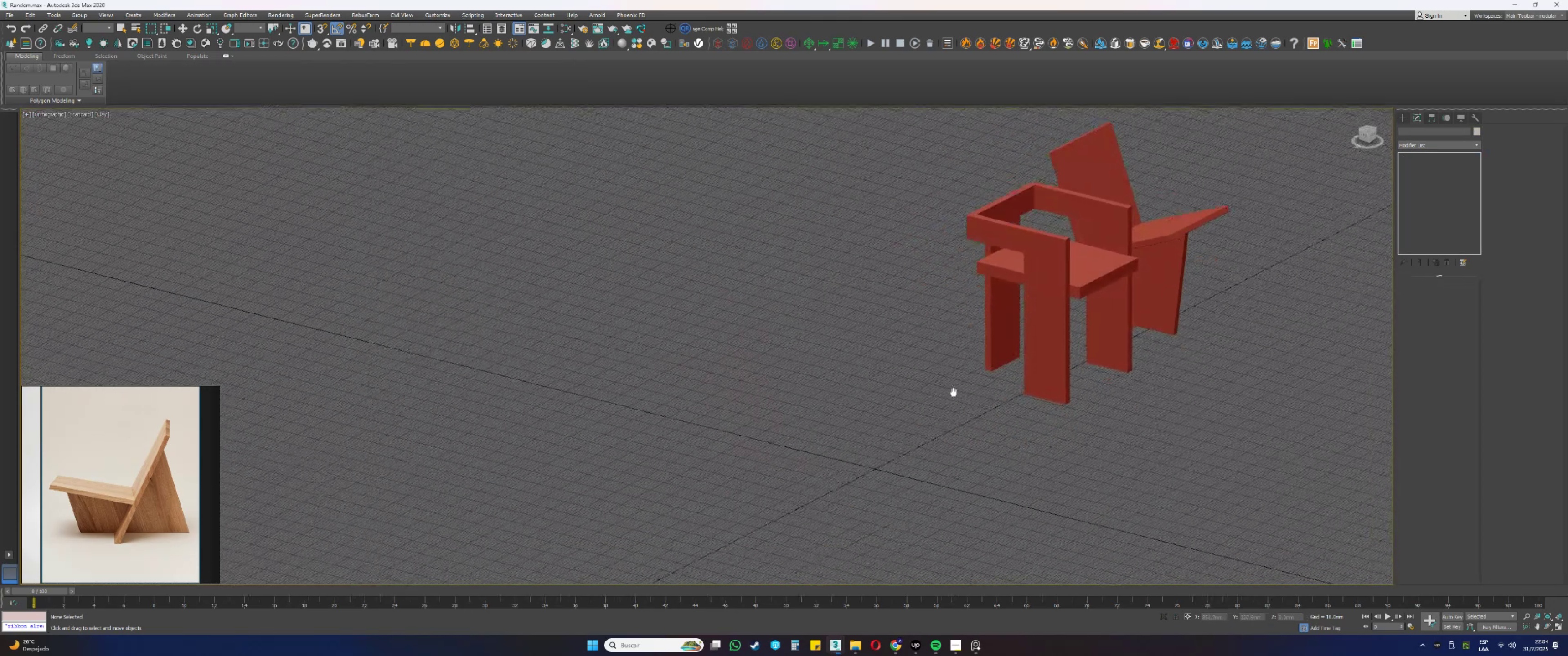 
scroll: coordinate [801, 373], scroll_direction: down, amount: 2.0
 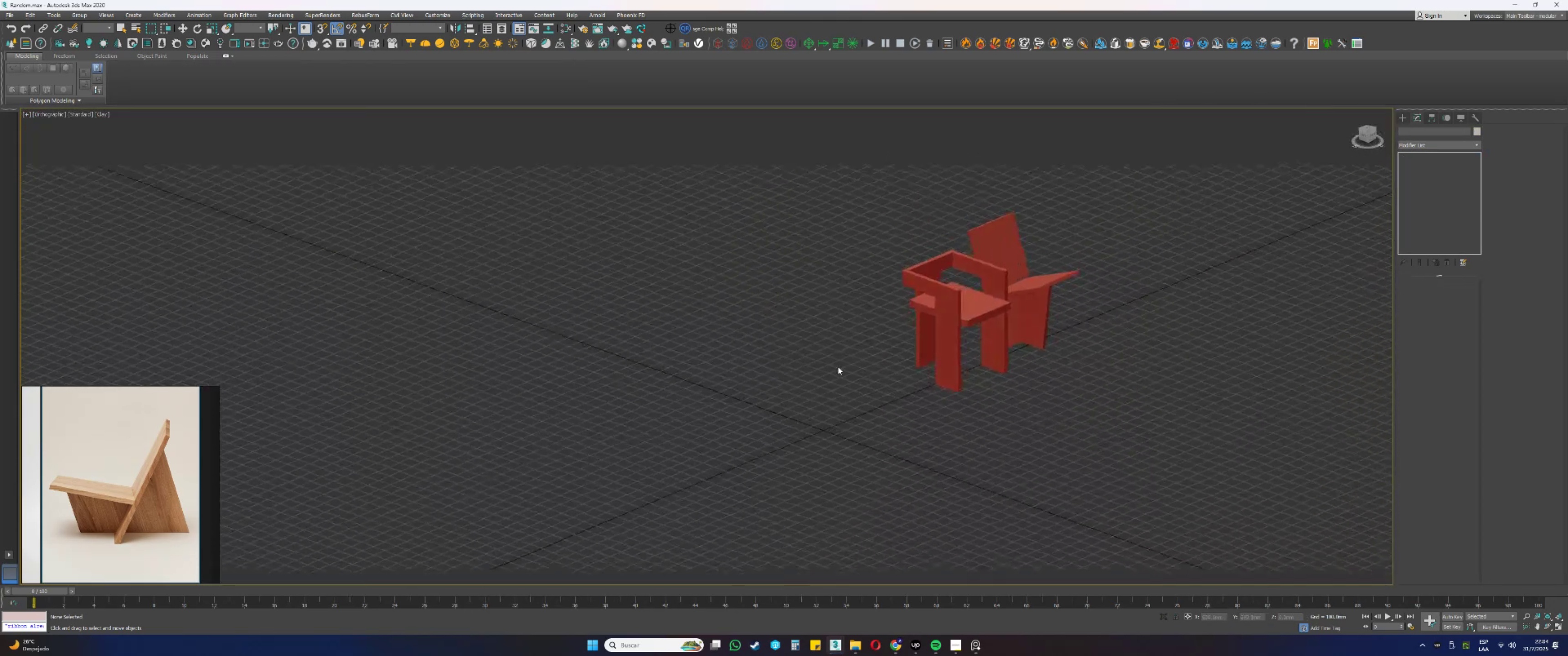 
key(Alt+AltLeft)
 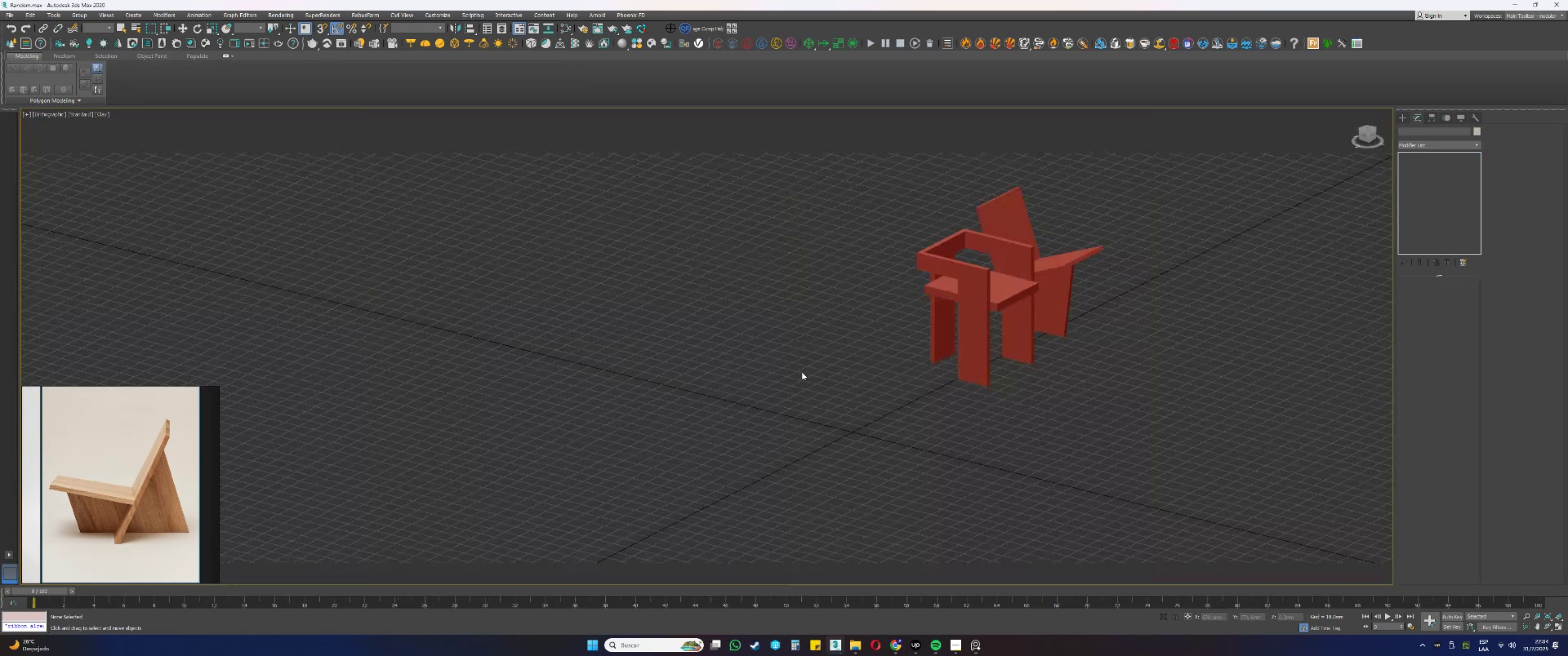 
key(Alt+AltLeft)
 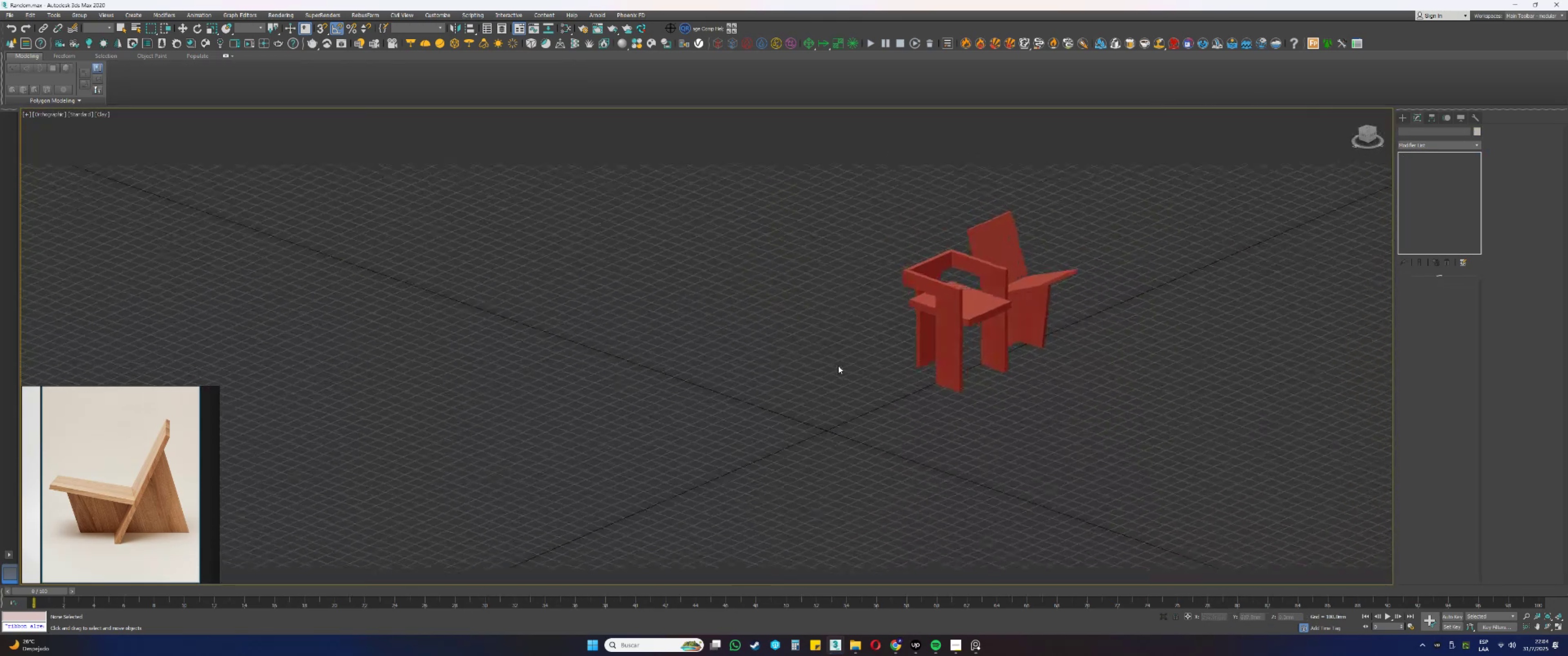 
scroll: coordinate [800, 396], scroll_direction: up, amount: 1.0
 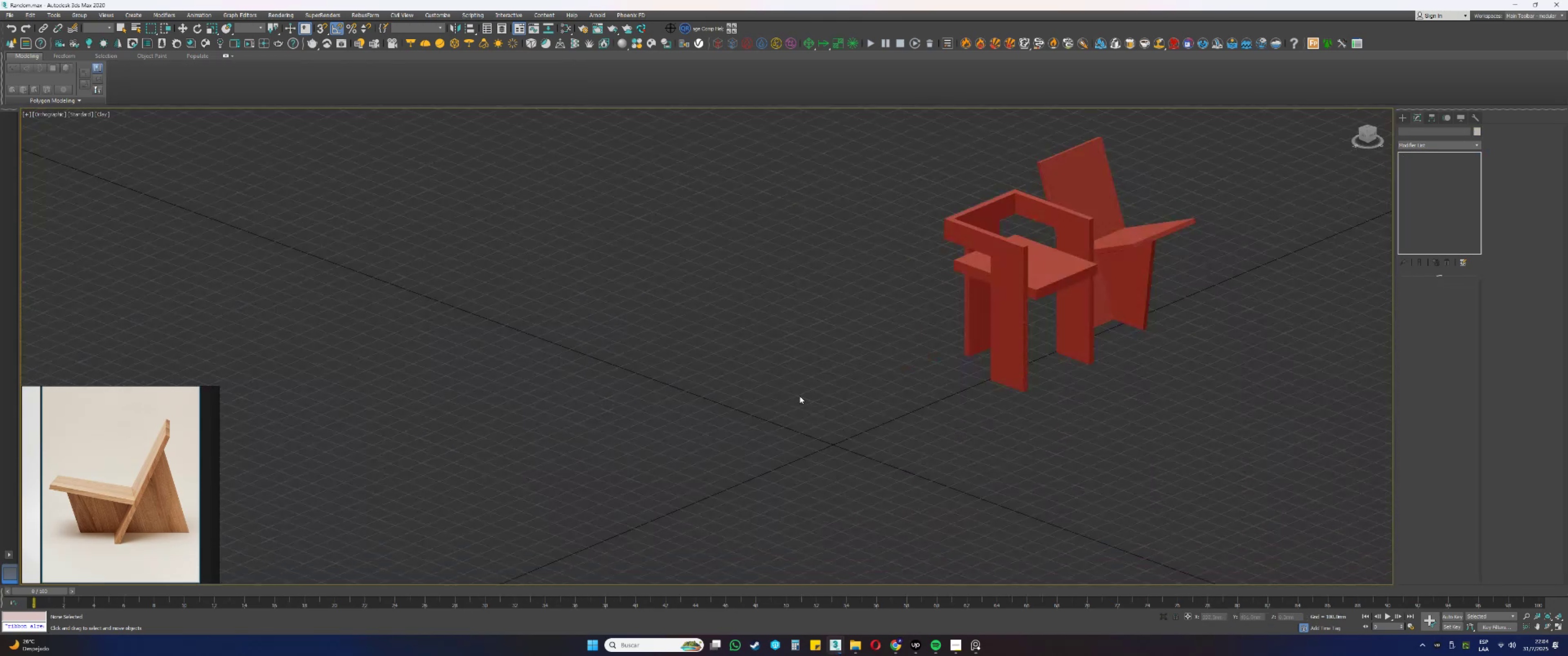 
key(G)
 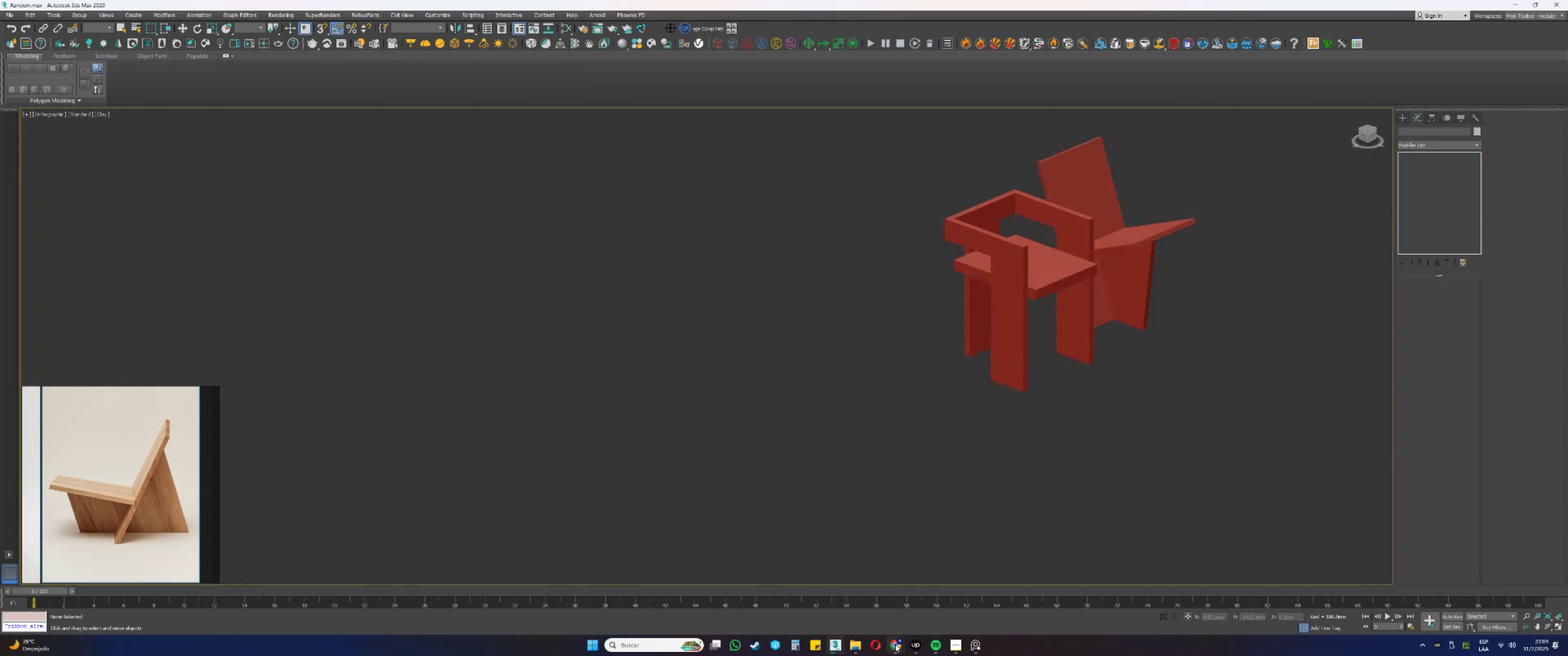 
double_click([853, 610])
 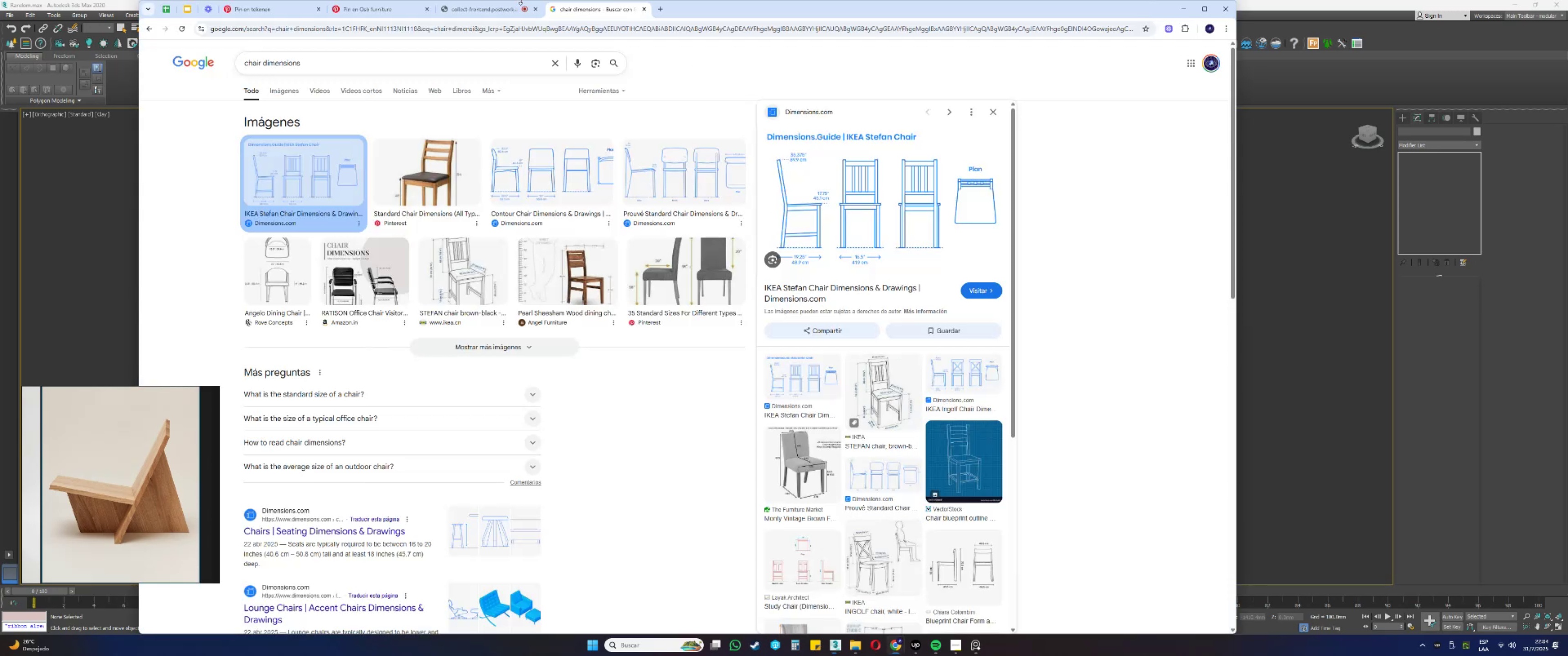 
left_click([401, 10])
 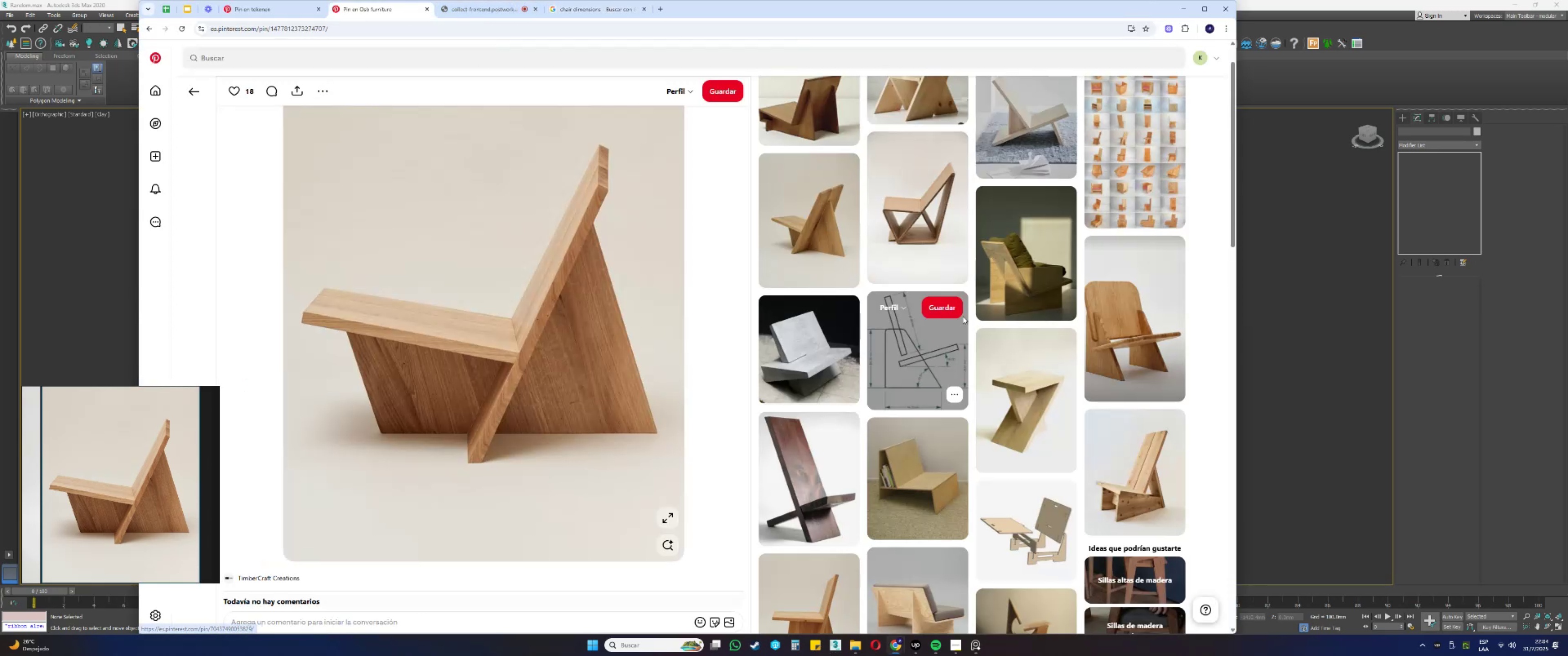 
left_click([1125, 314])
 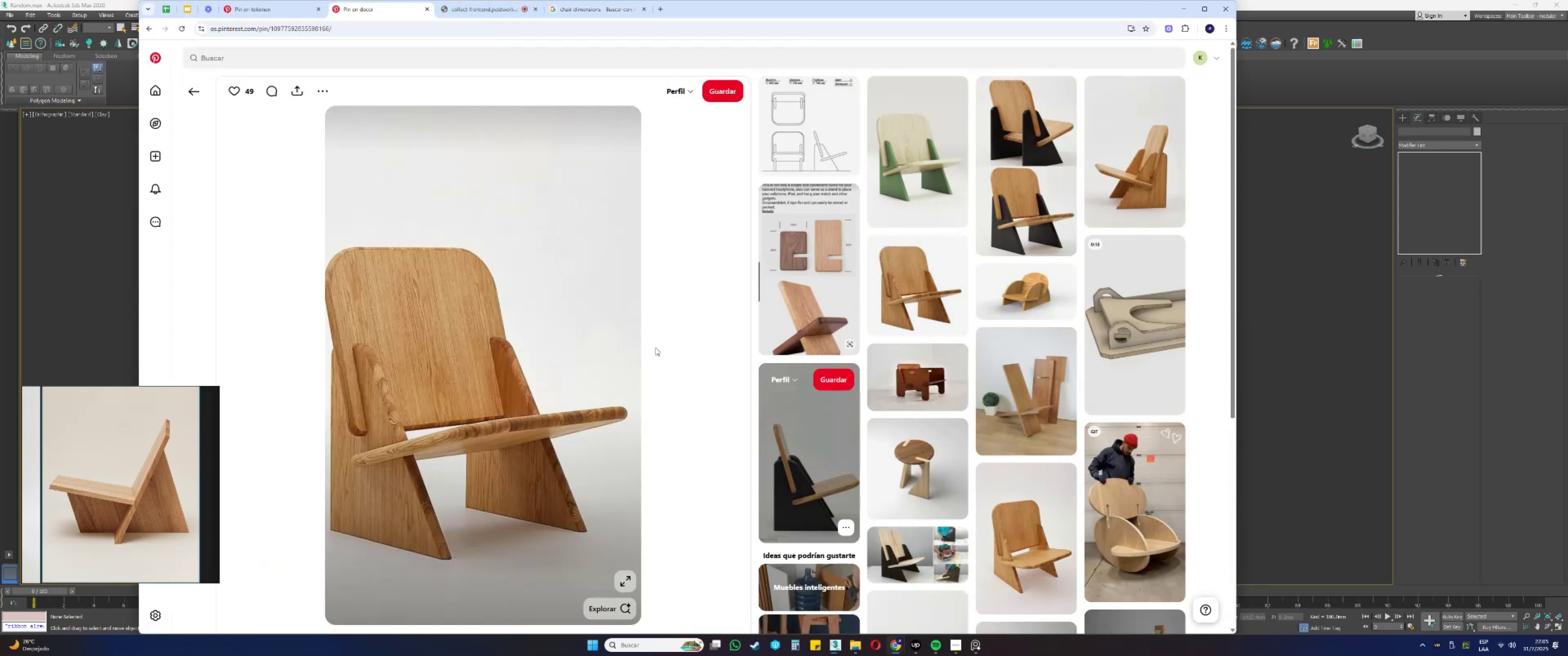 
scroll: coordinate [673, 353], scroll_direction: down, amount: 1.0
 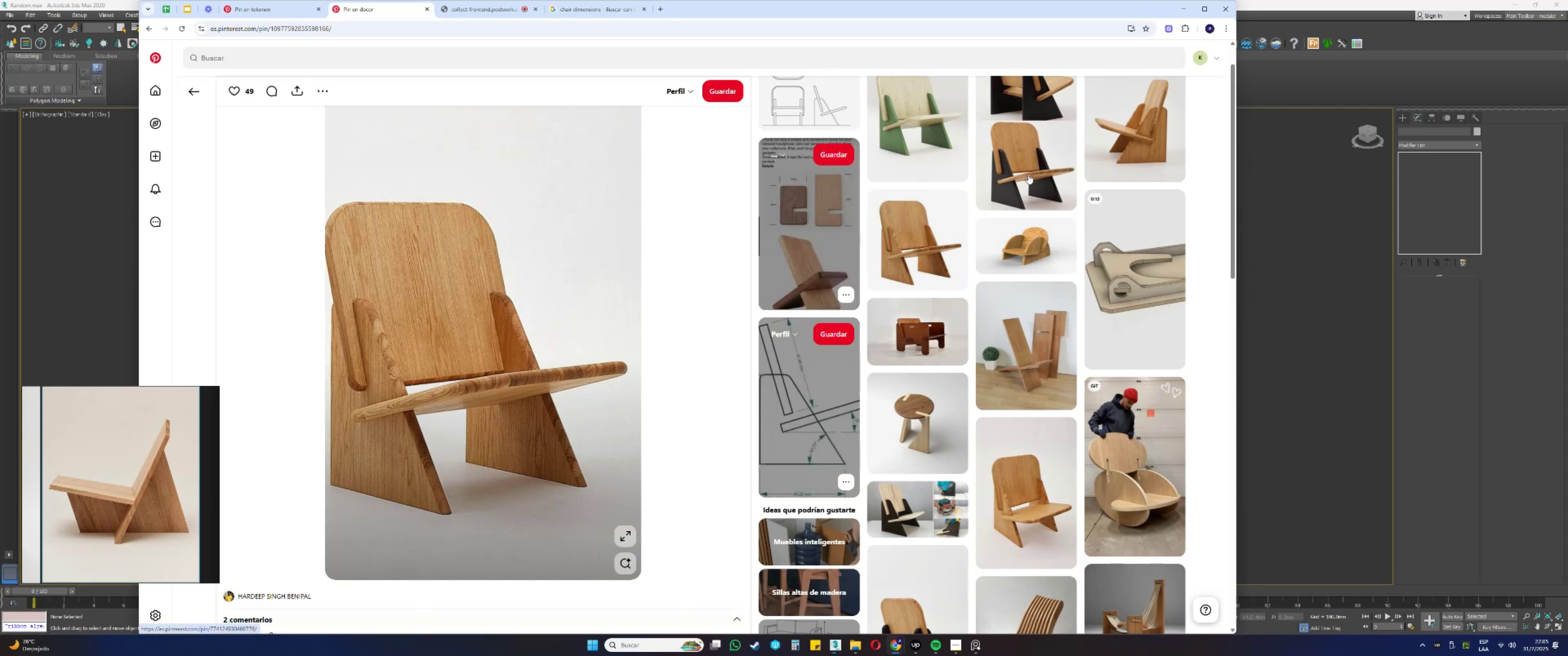 
left_click([1181, 7])
 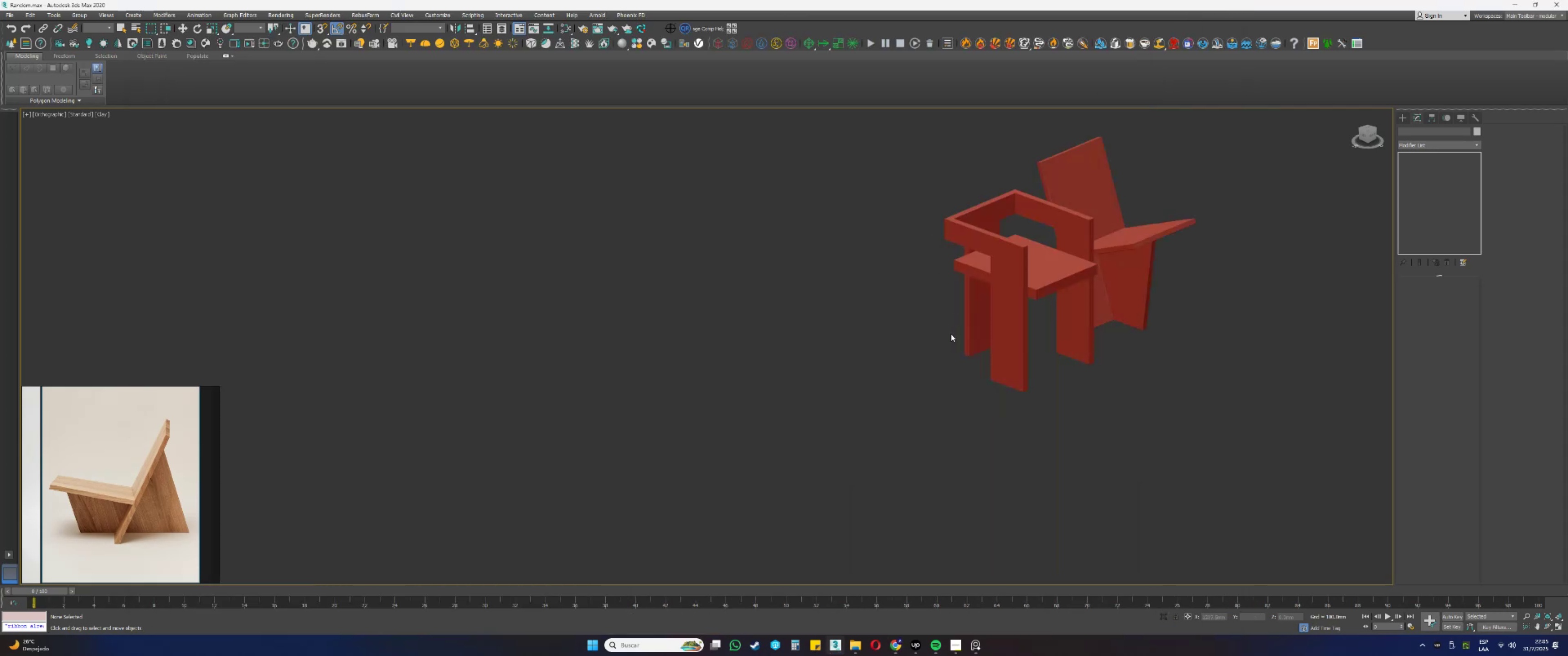 
key(G)
 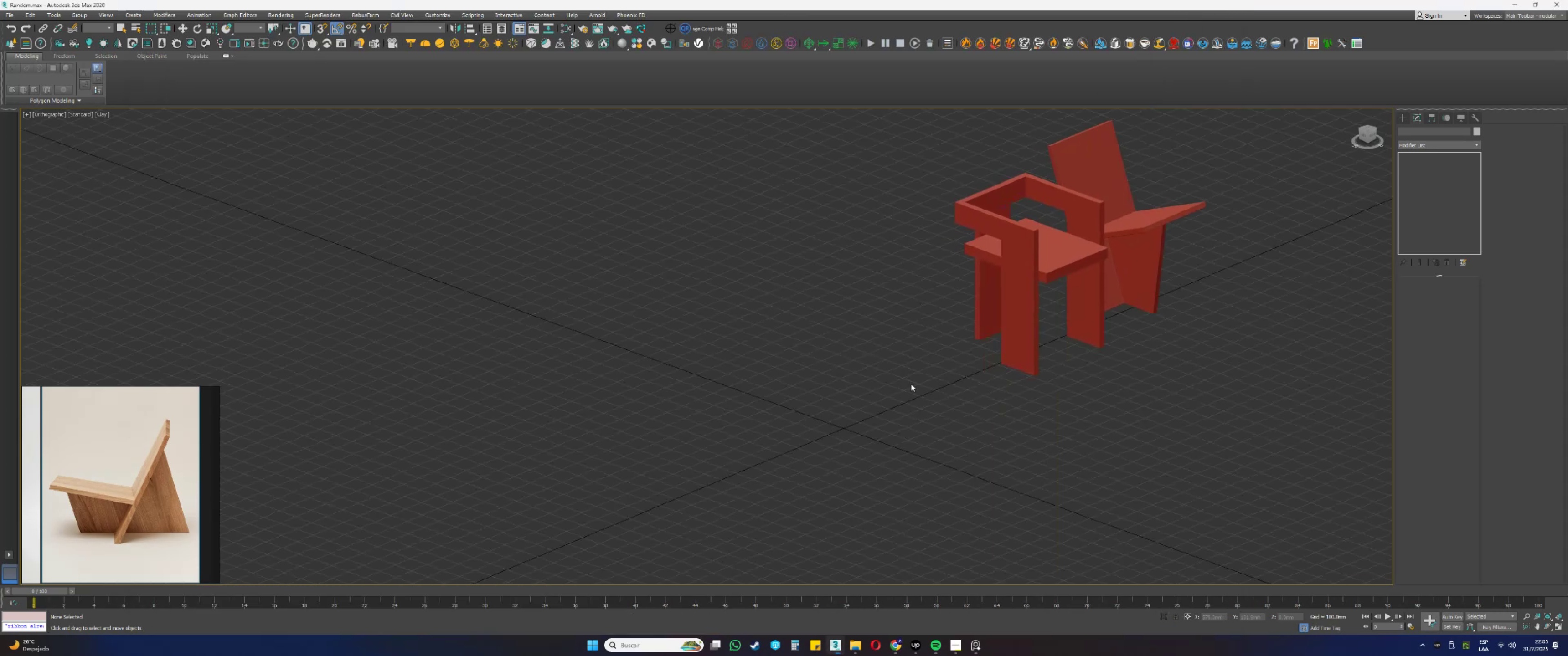 
key(Alt+AltLeft)
 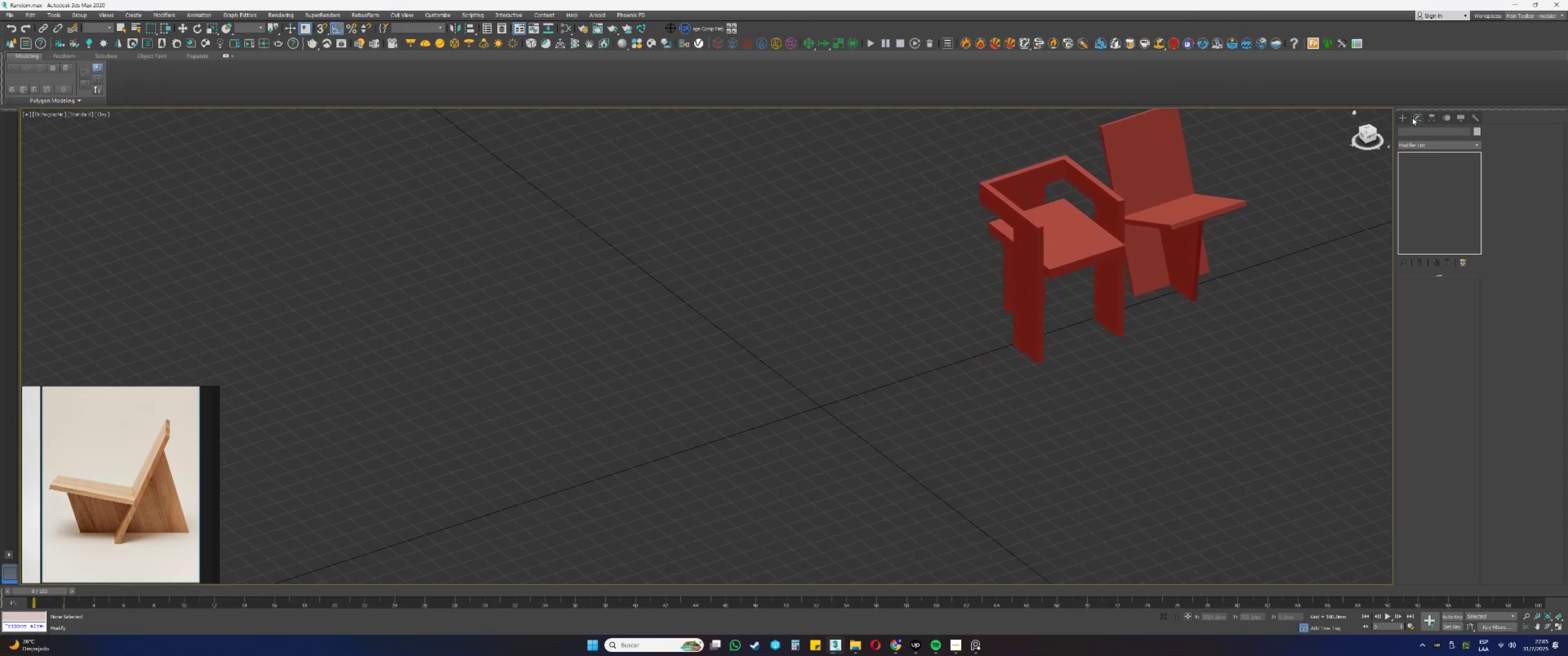 
key(Alt+AltLeft)
 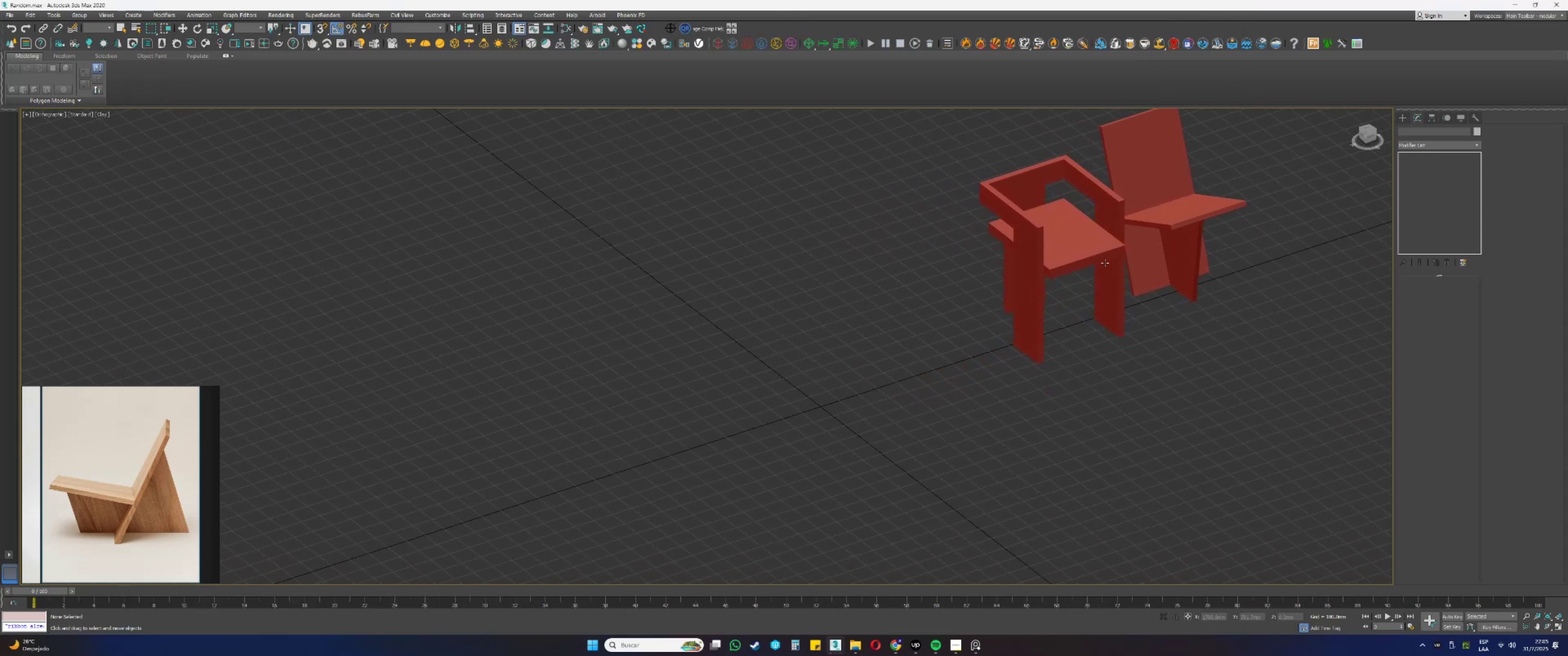 
key(Alt+Tab)
 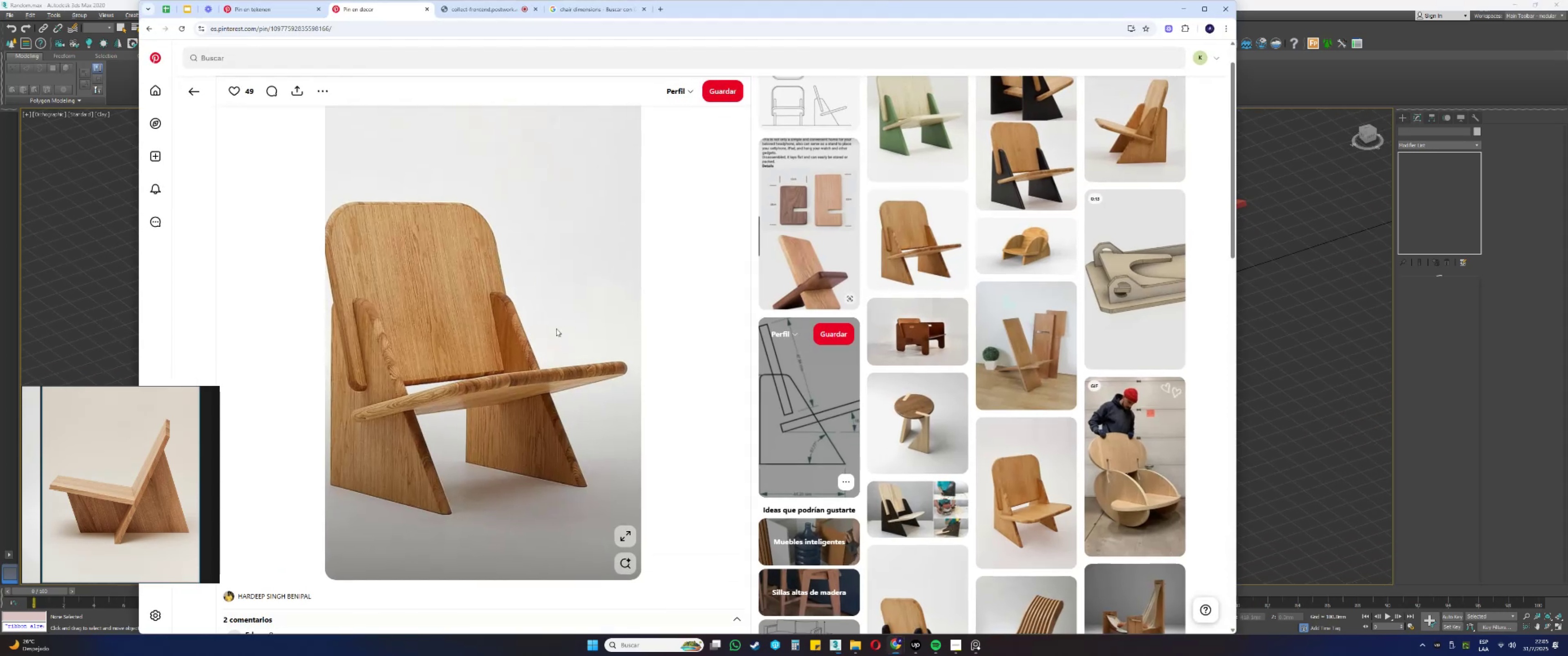 
right_click([526, 336])
 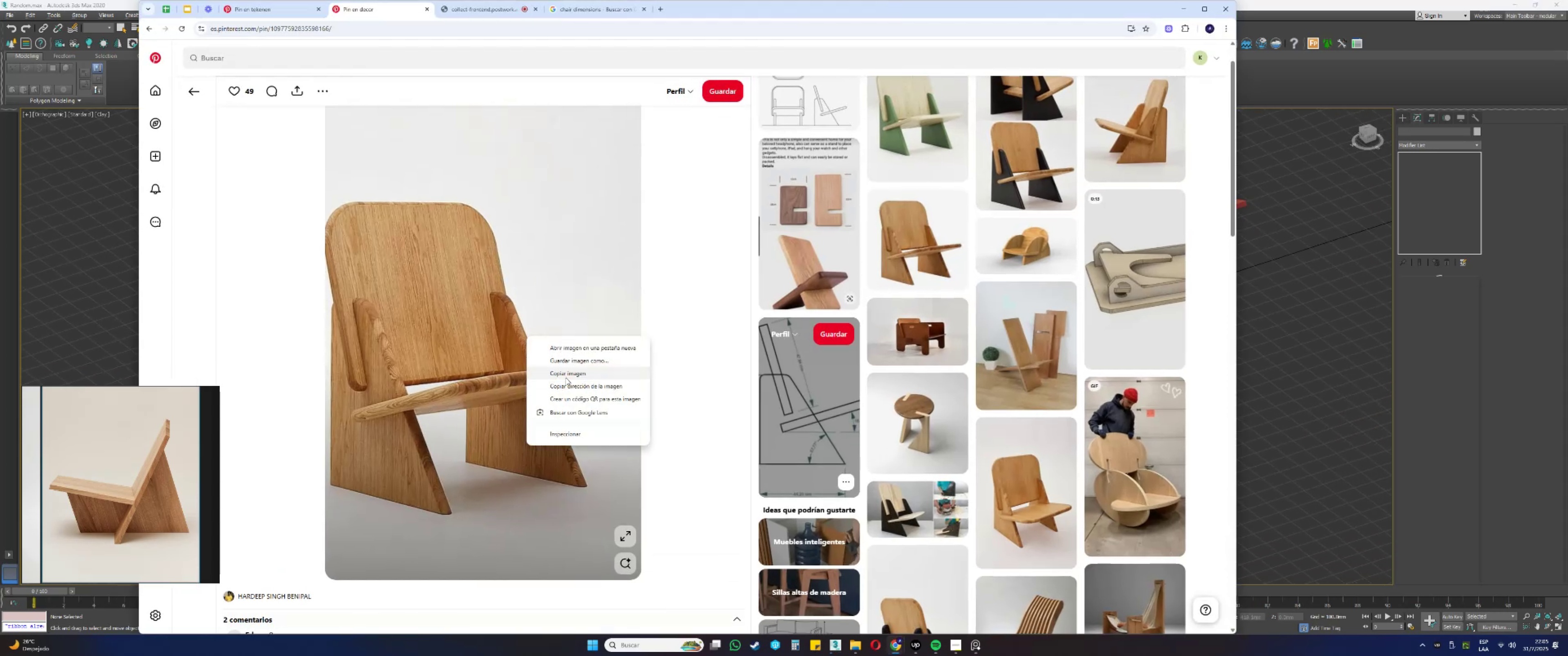 
left_click([571, 373])
 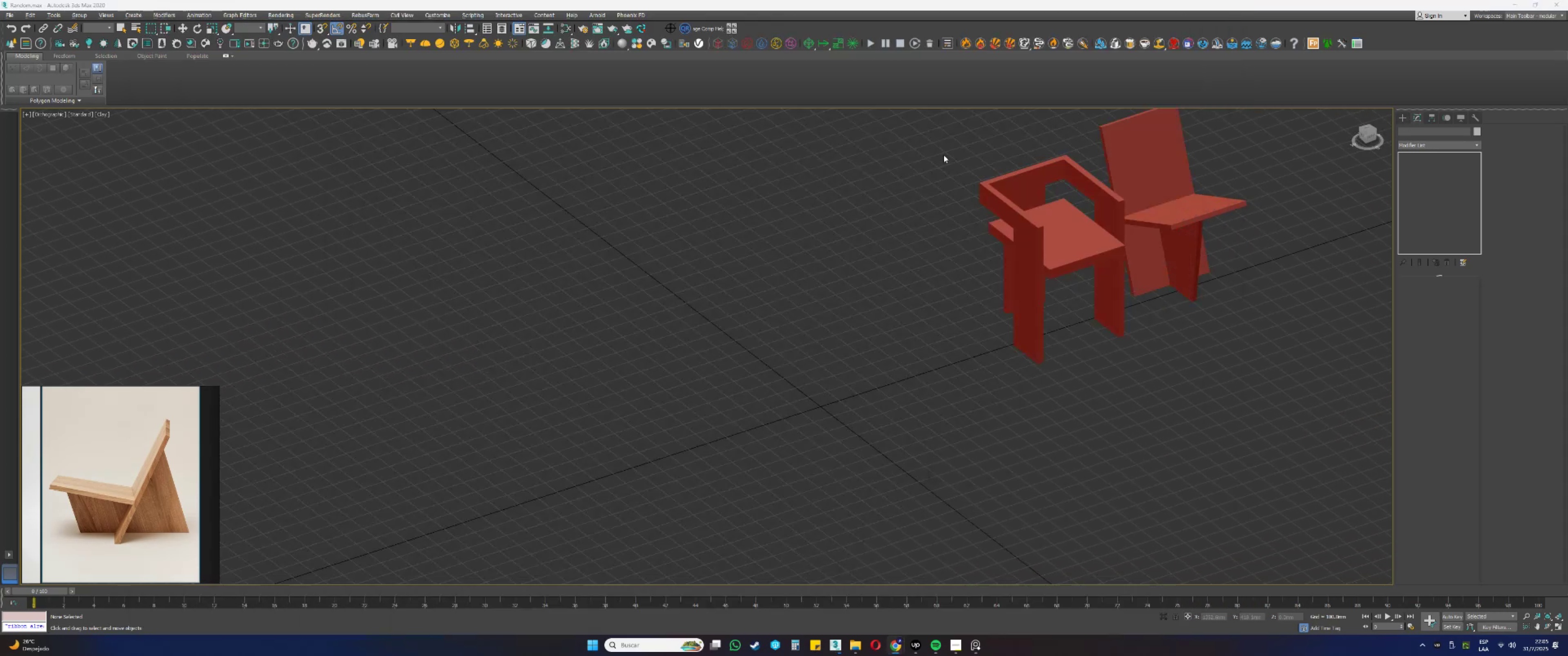 
scroll: coordinate [162, 471], scroll_direction: down, amount: 5.0
 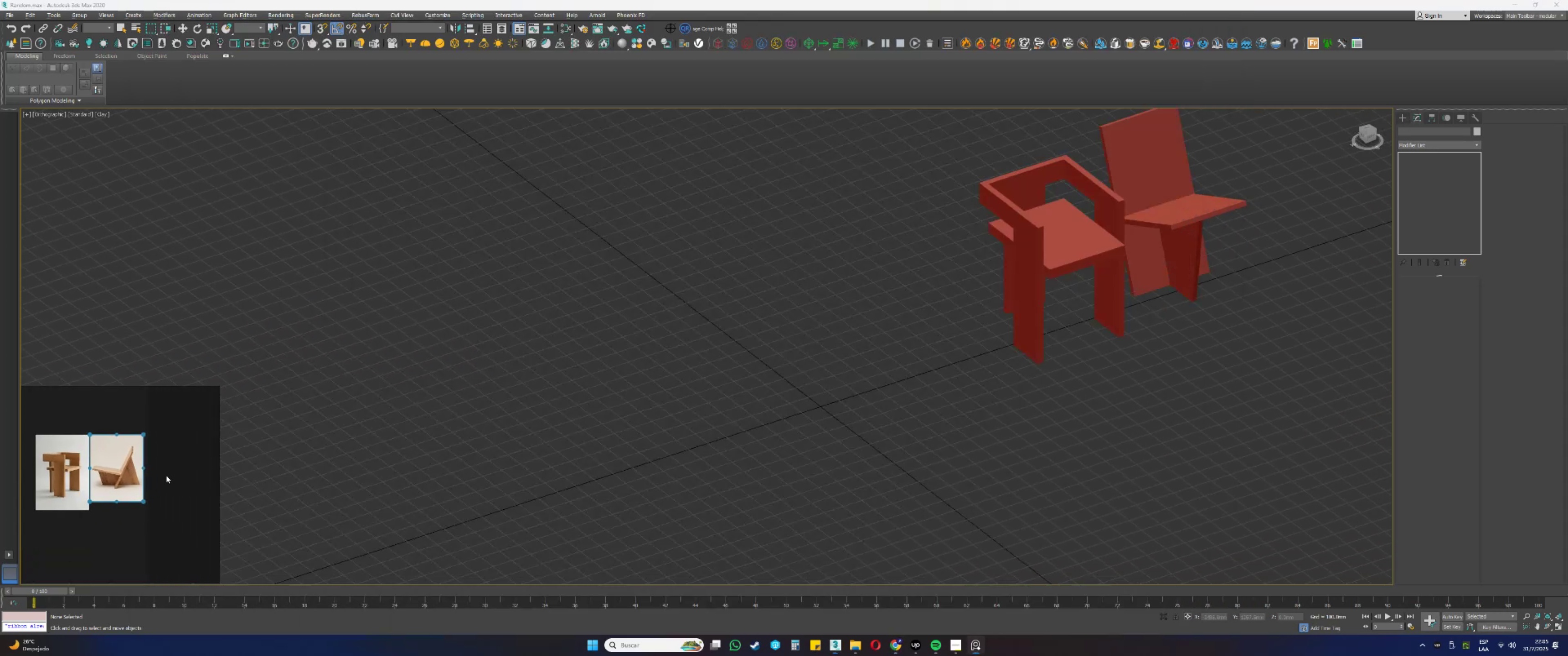 
key(Control+ControlLeft)
 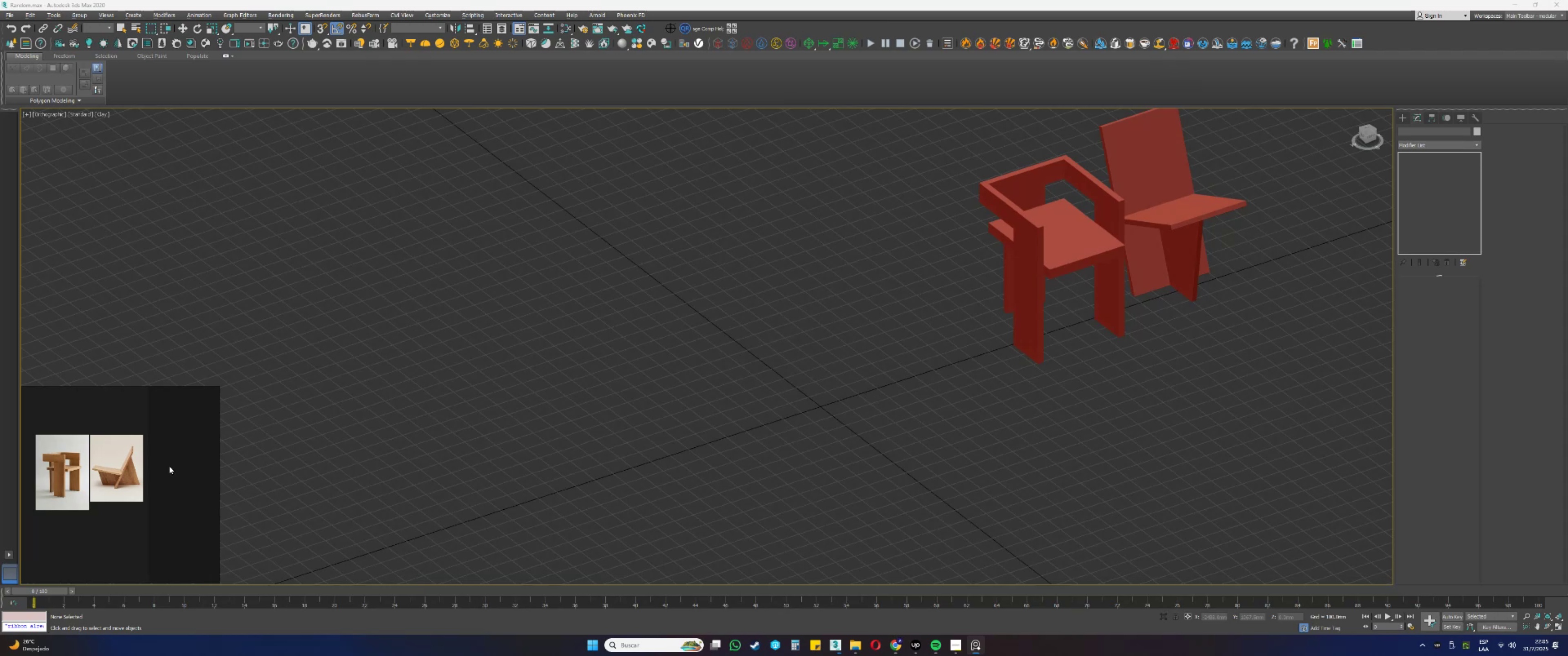 
key(Control+V)
 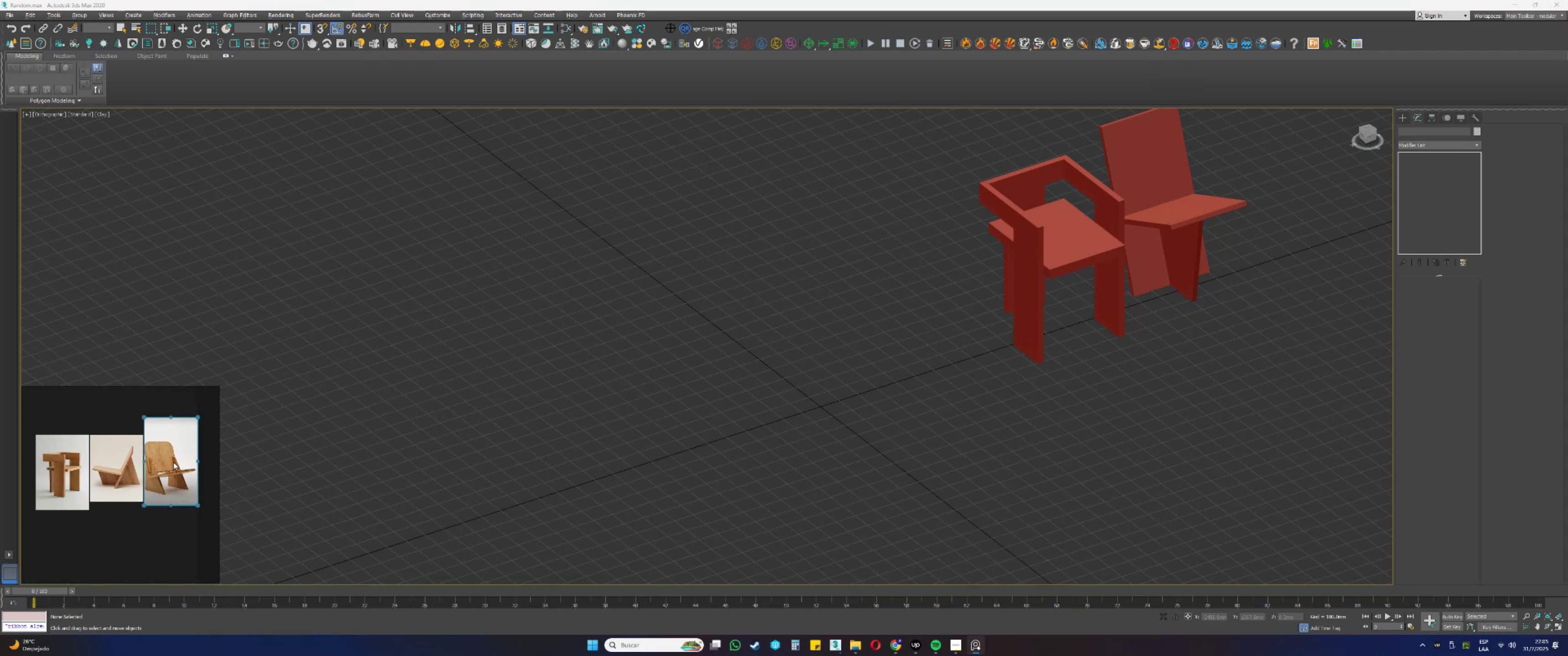 
scroll: coordinate [184, 463], scroll_direction: up, amount: 4.0
 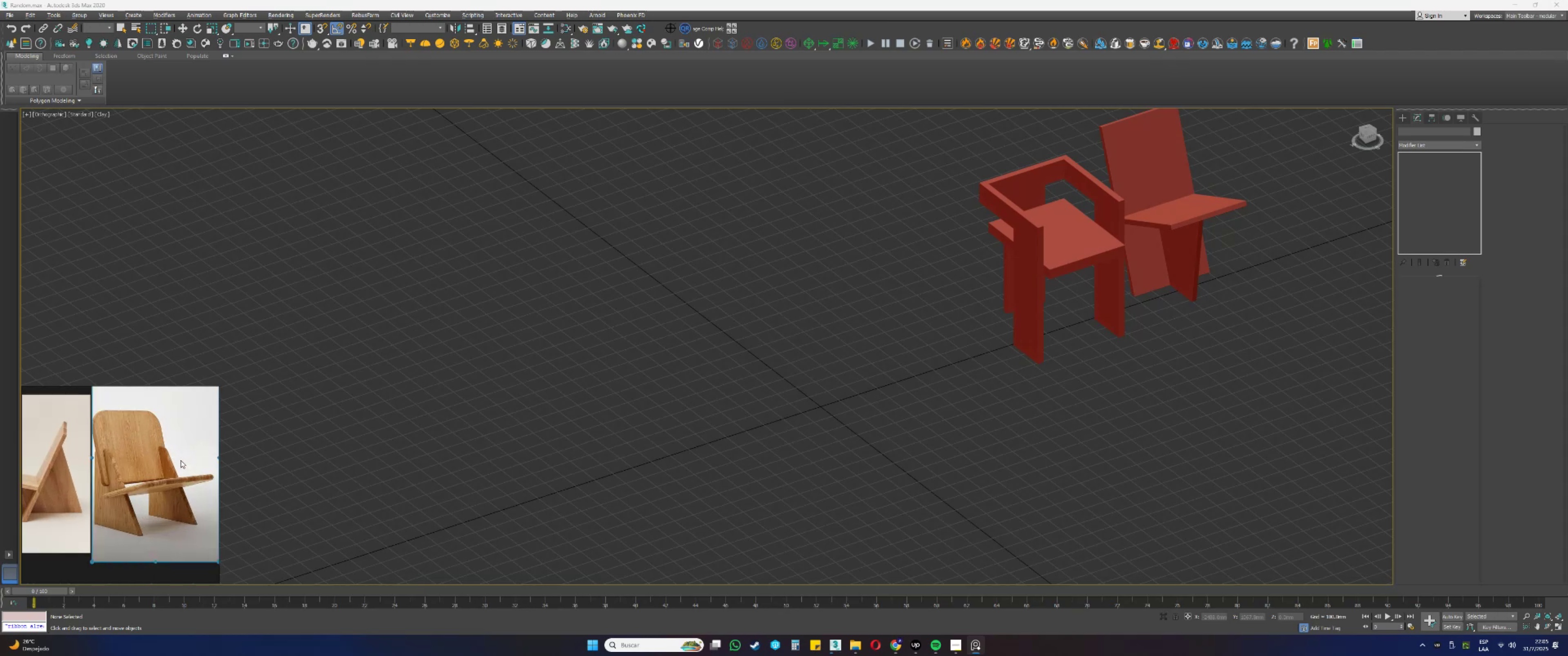 
double_click([181, 460])
 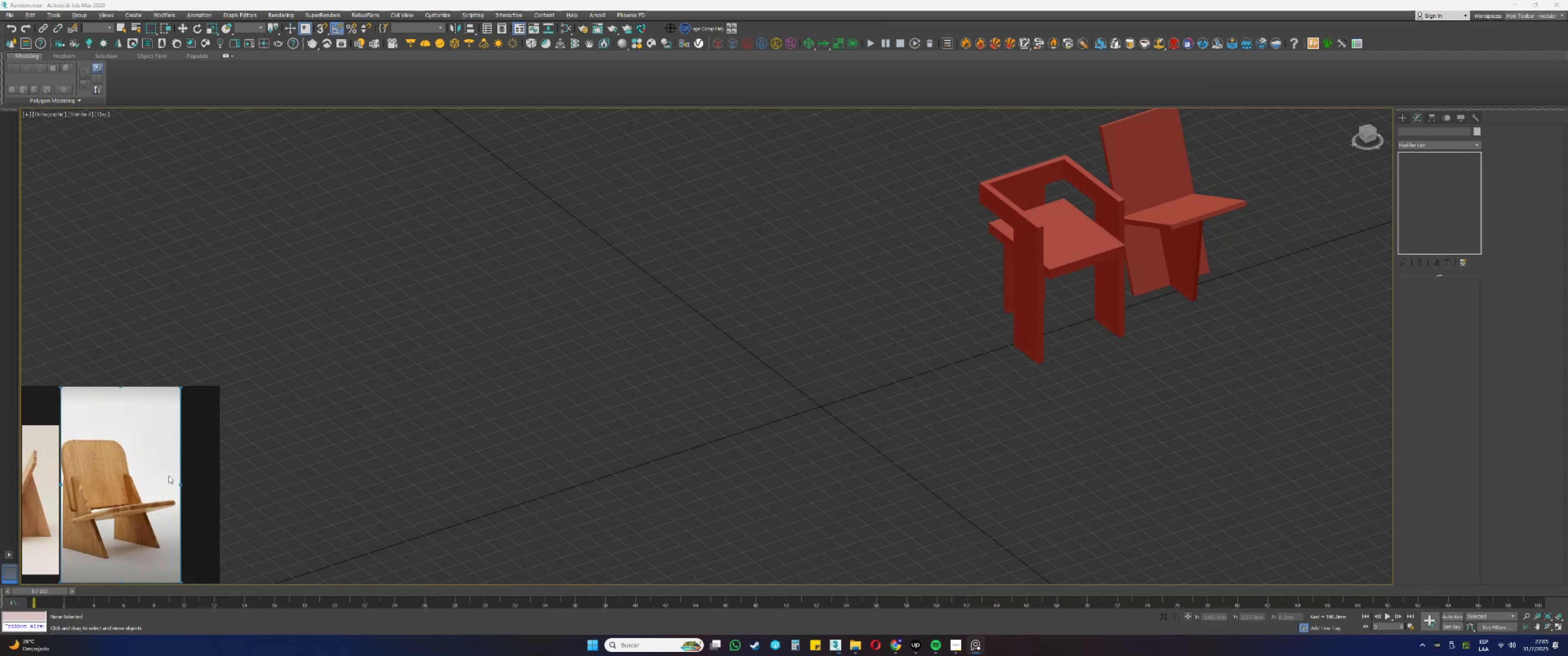 
scroll: coordinate [146, 482], scroll_direction: up, amount: 2.0
 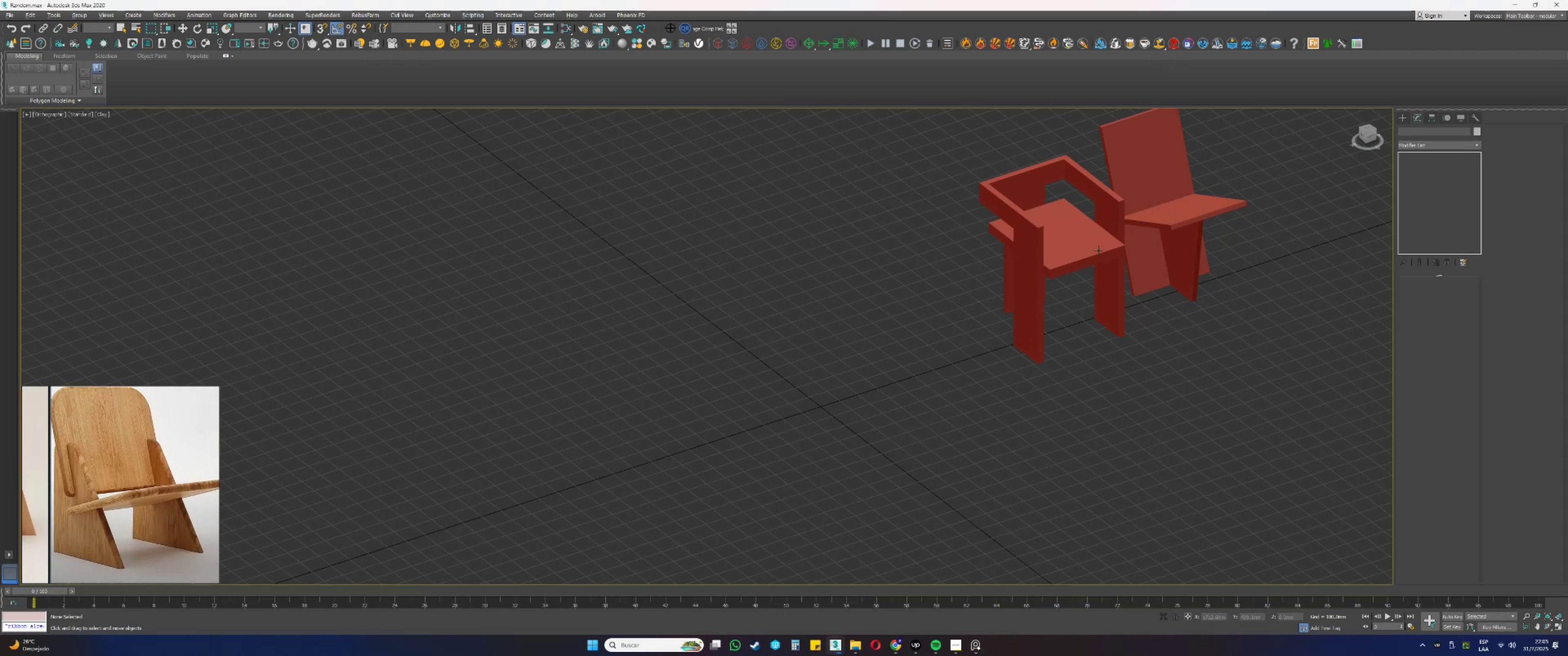 
left_click([1403, 119])
 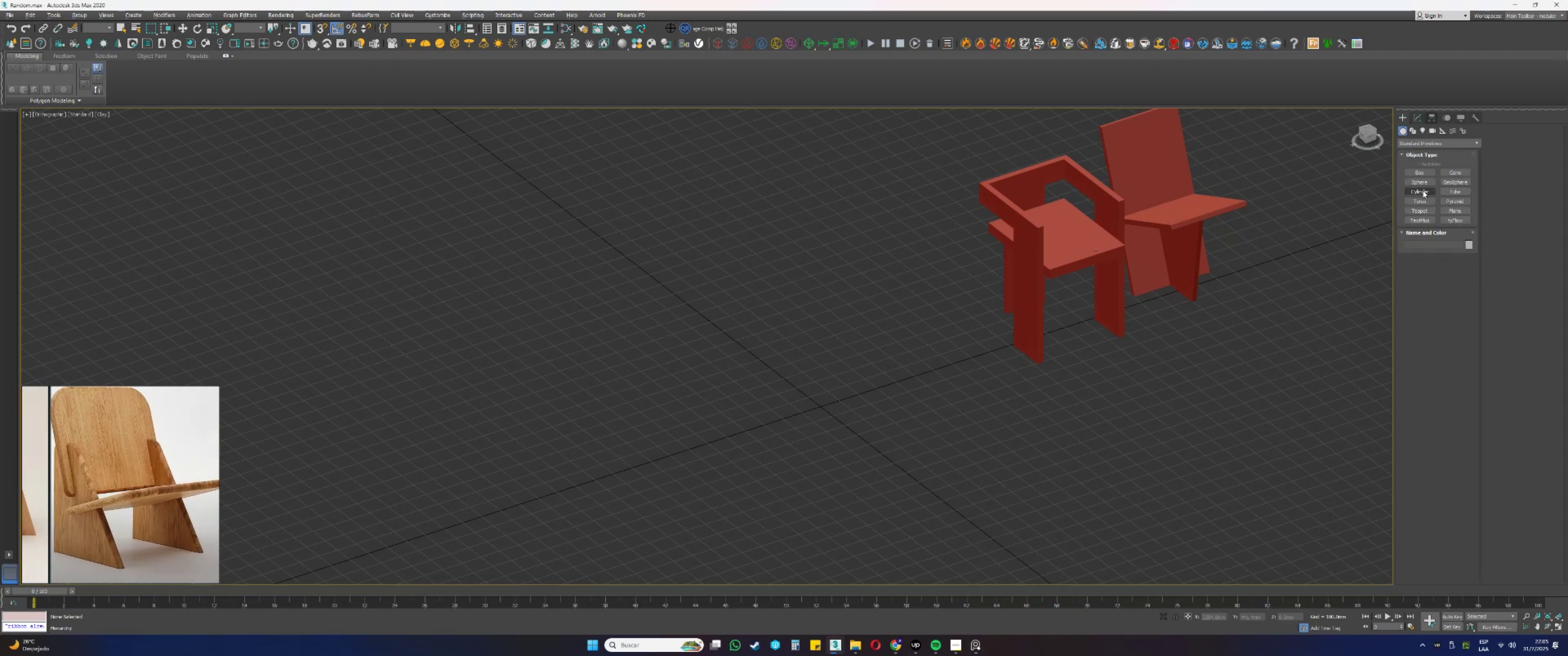 
left_click([1417, 174])
 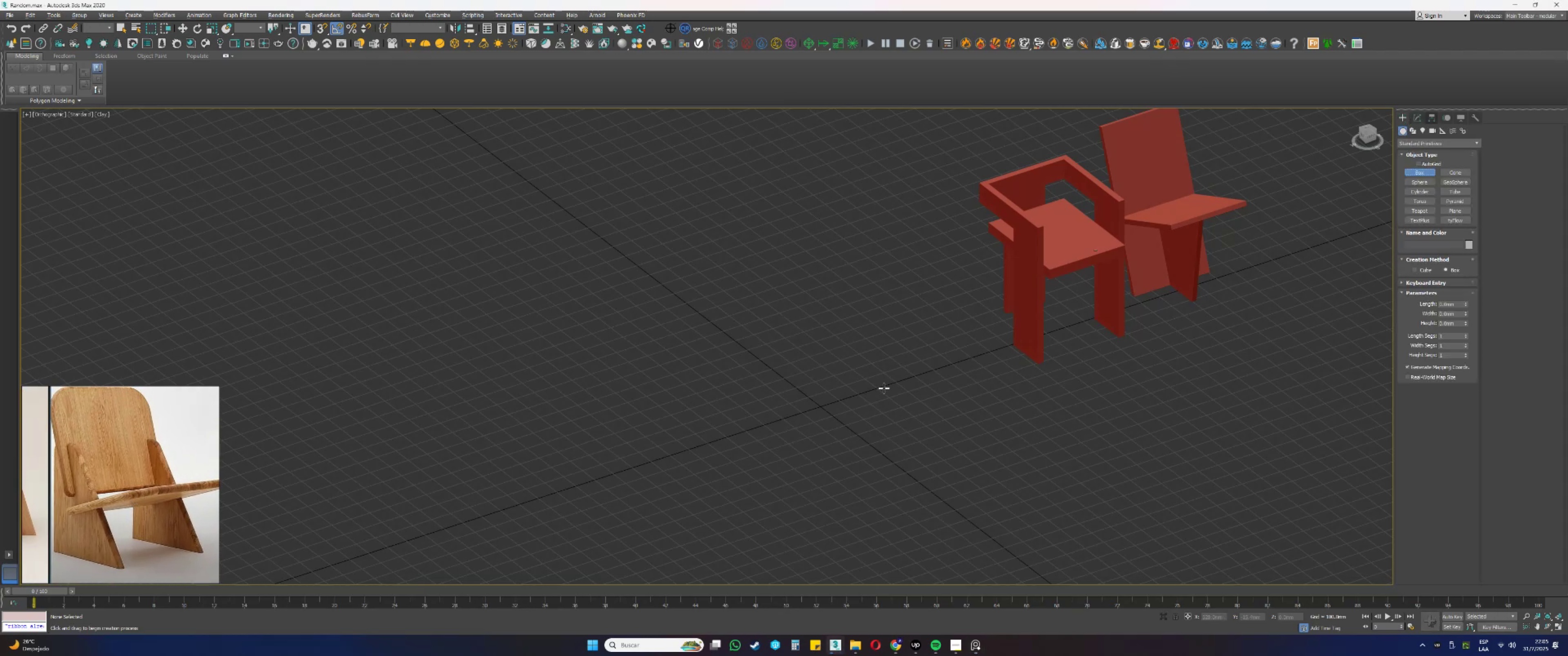 
left_click_drag(start_coordinate=[856, 354], to_coordinate=[784, 474])
 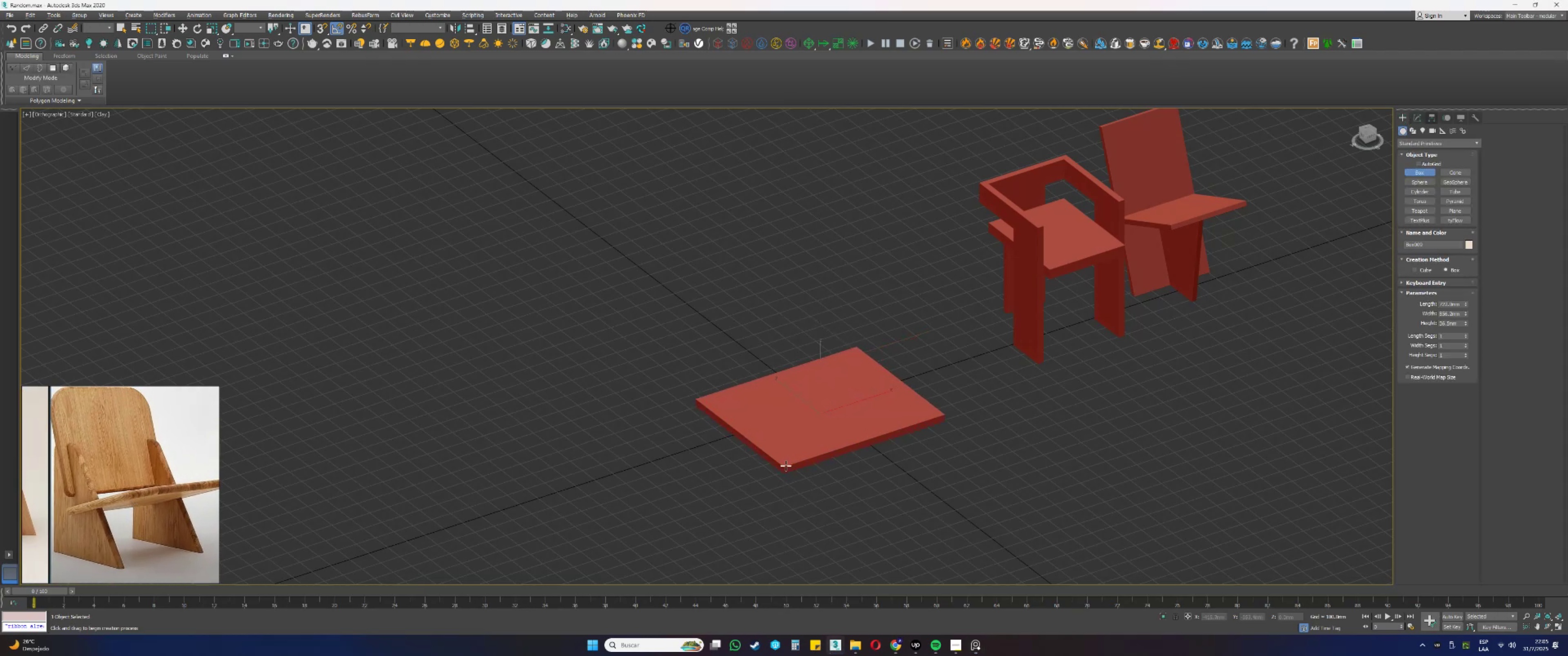 
left_click([786, 465])
 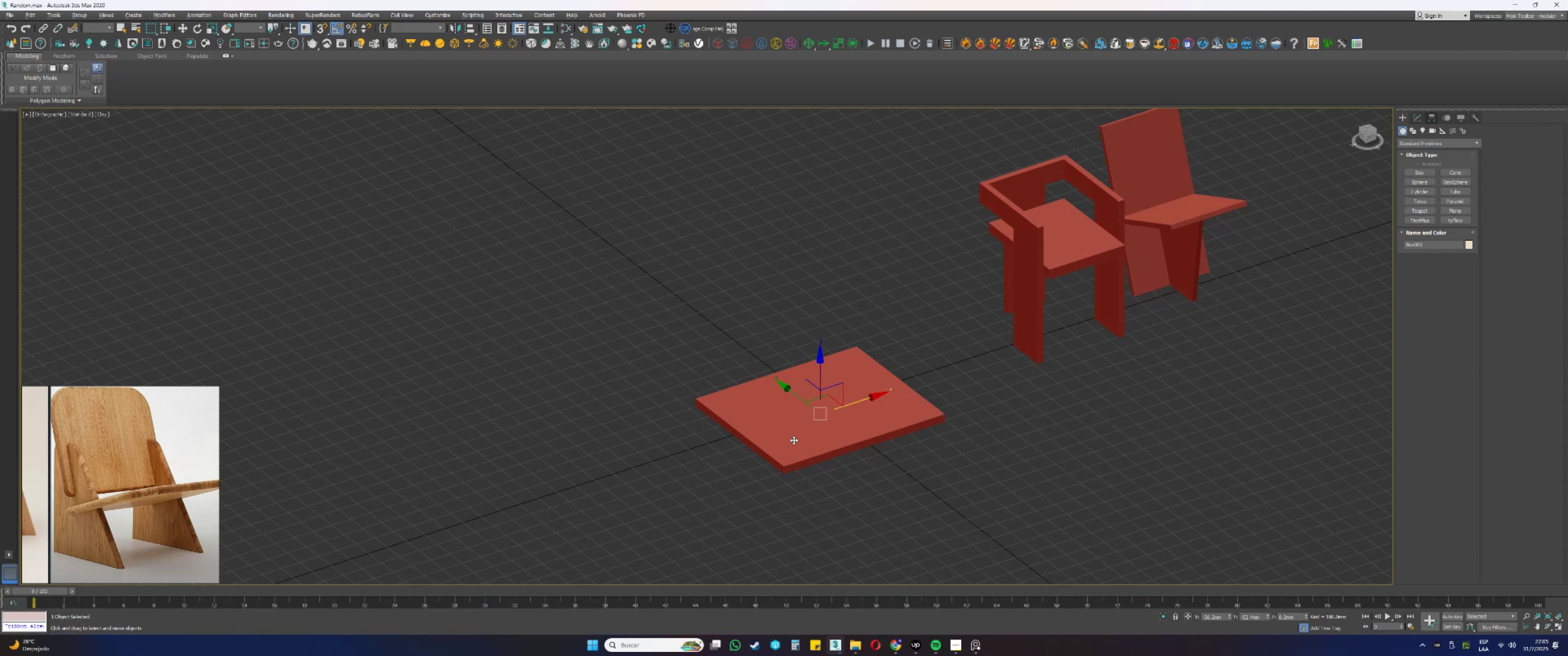 
hold_key(key=AltLeft, duration=0.78)
 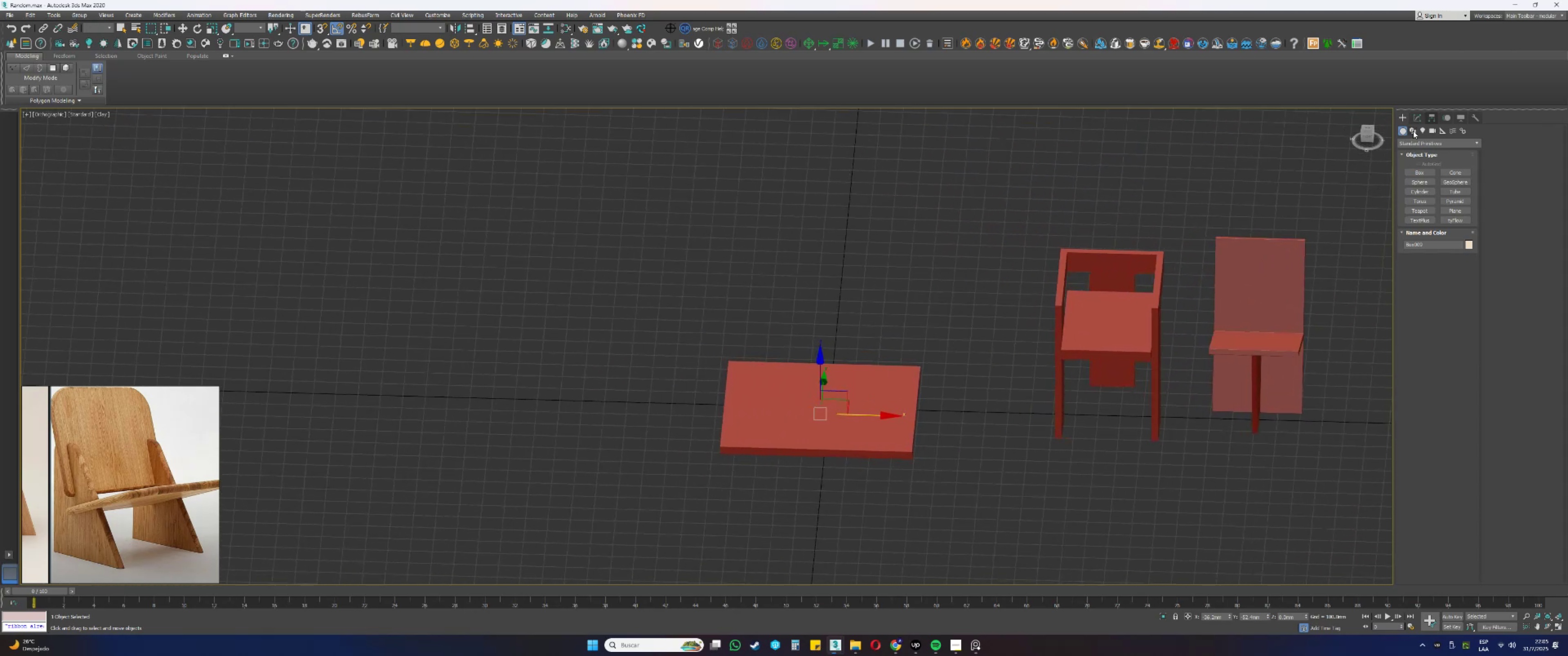 
left_click([1421, 118])
 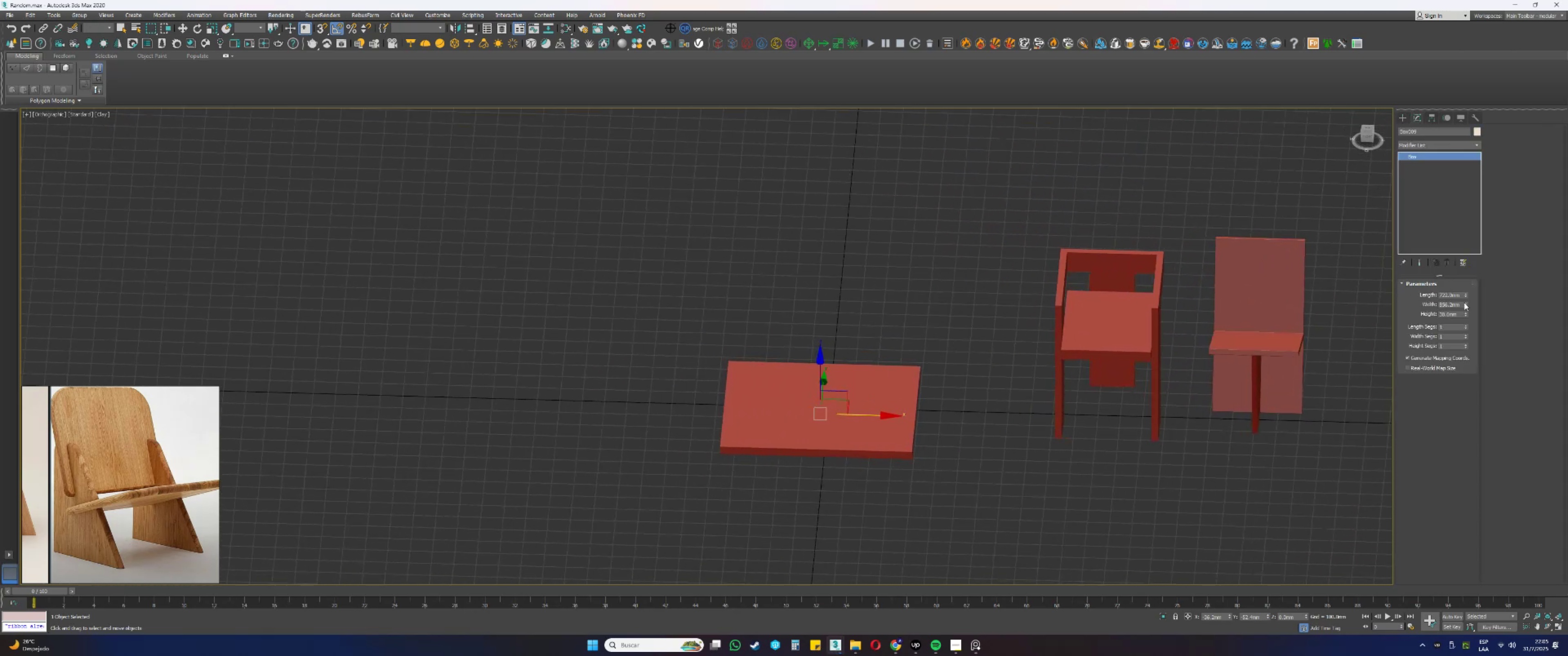 
left_click_drag(start_coordinate=[1465, 302], to_coordinate=[1465, 318])
 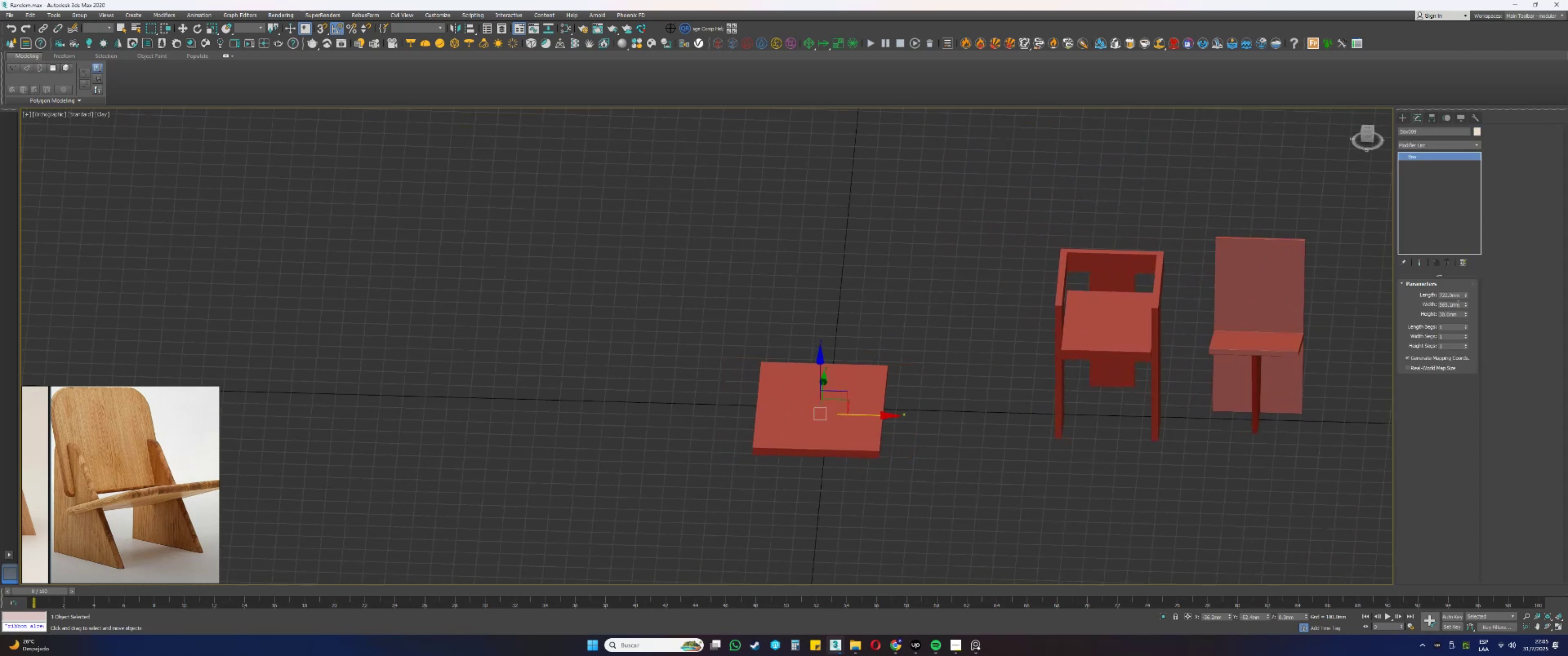 
double_click([1457, 303])
 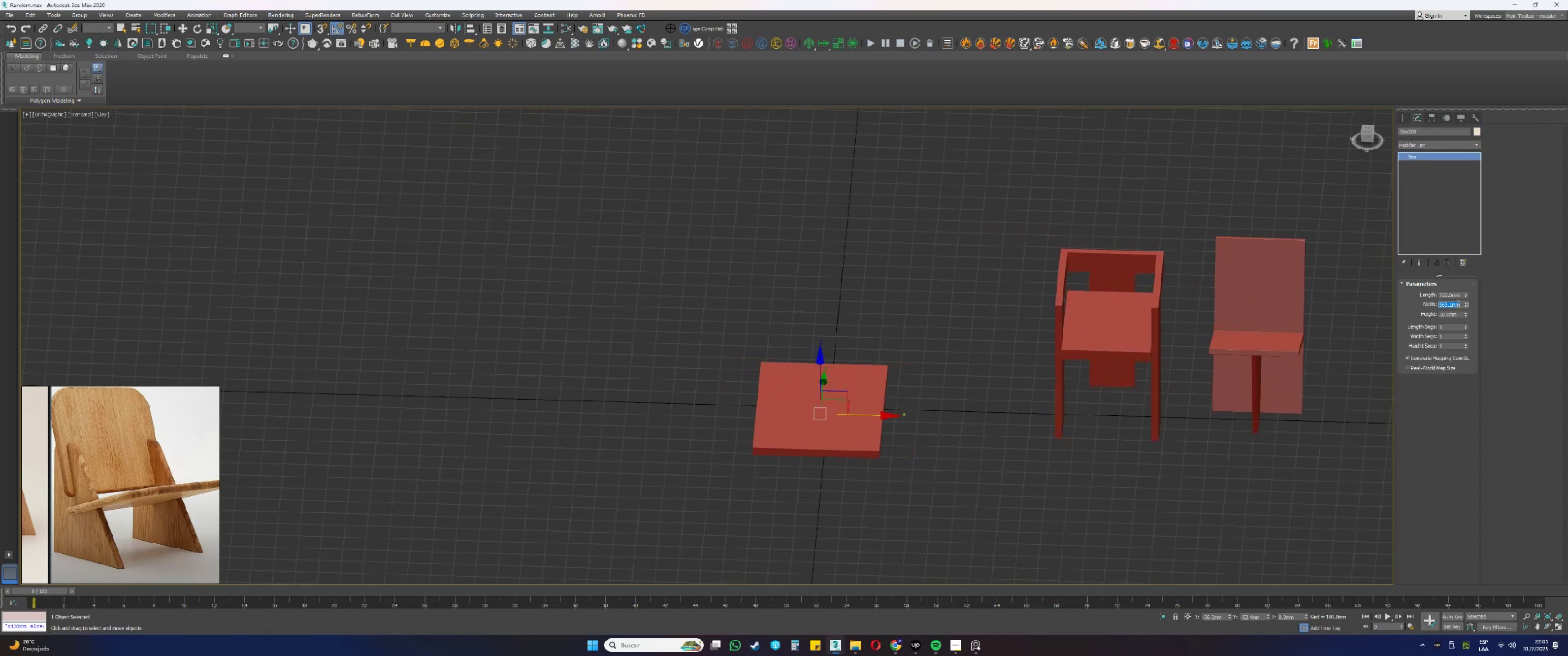 
key(Numpad4)
 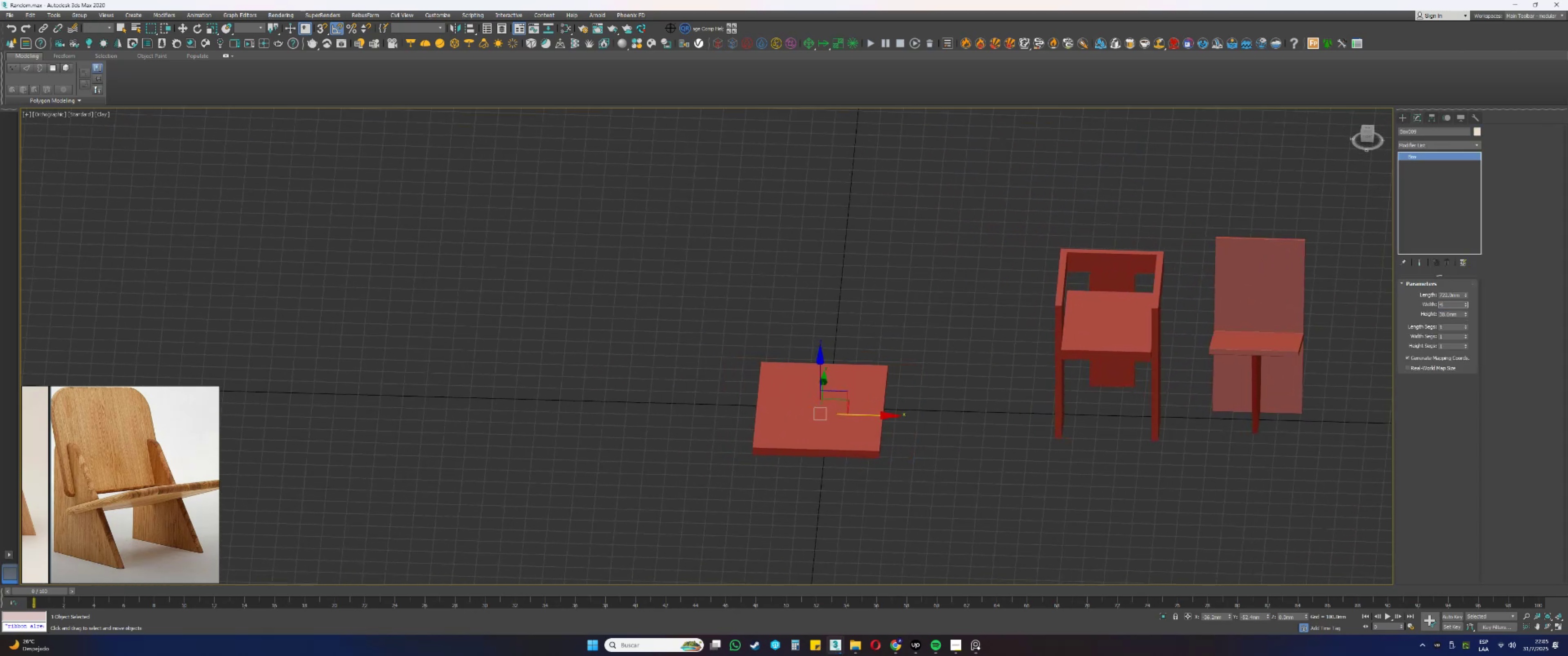 
key(Numpad0)
 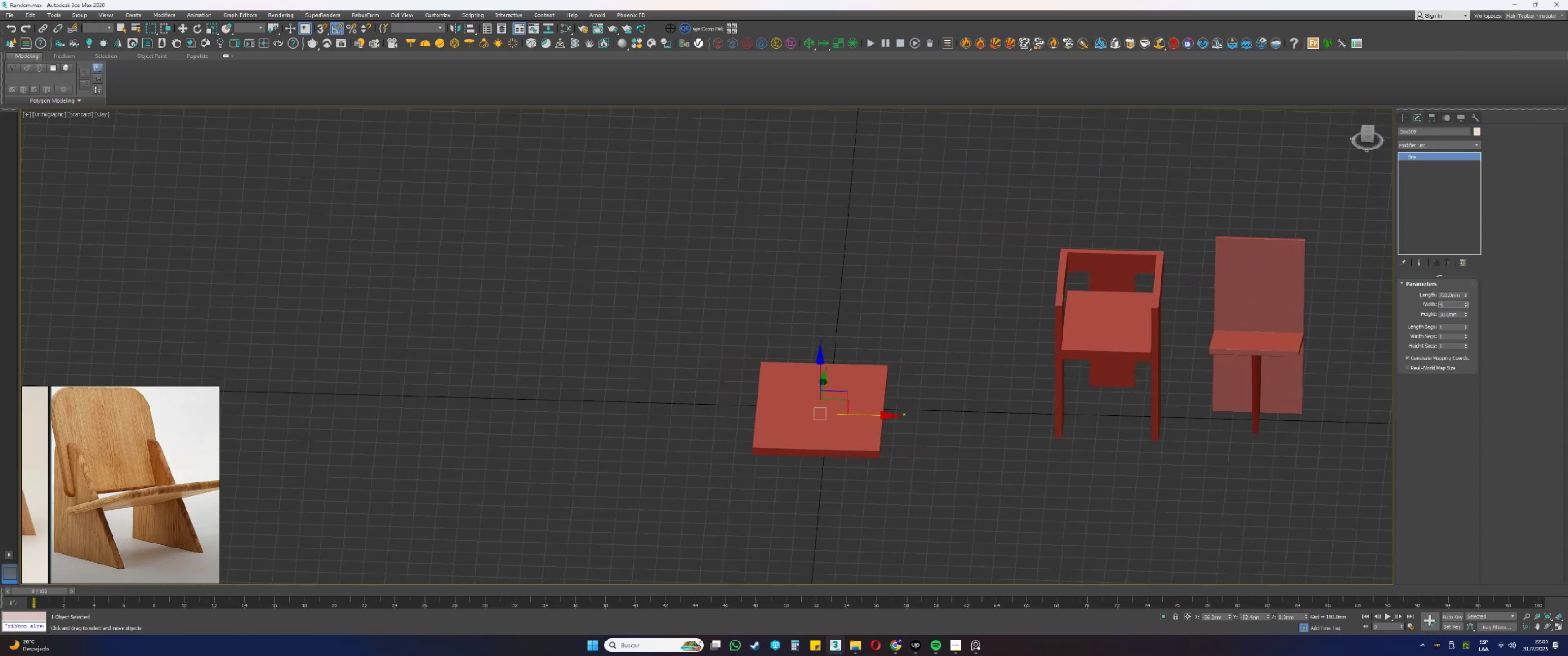 
key(Numpad0)
 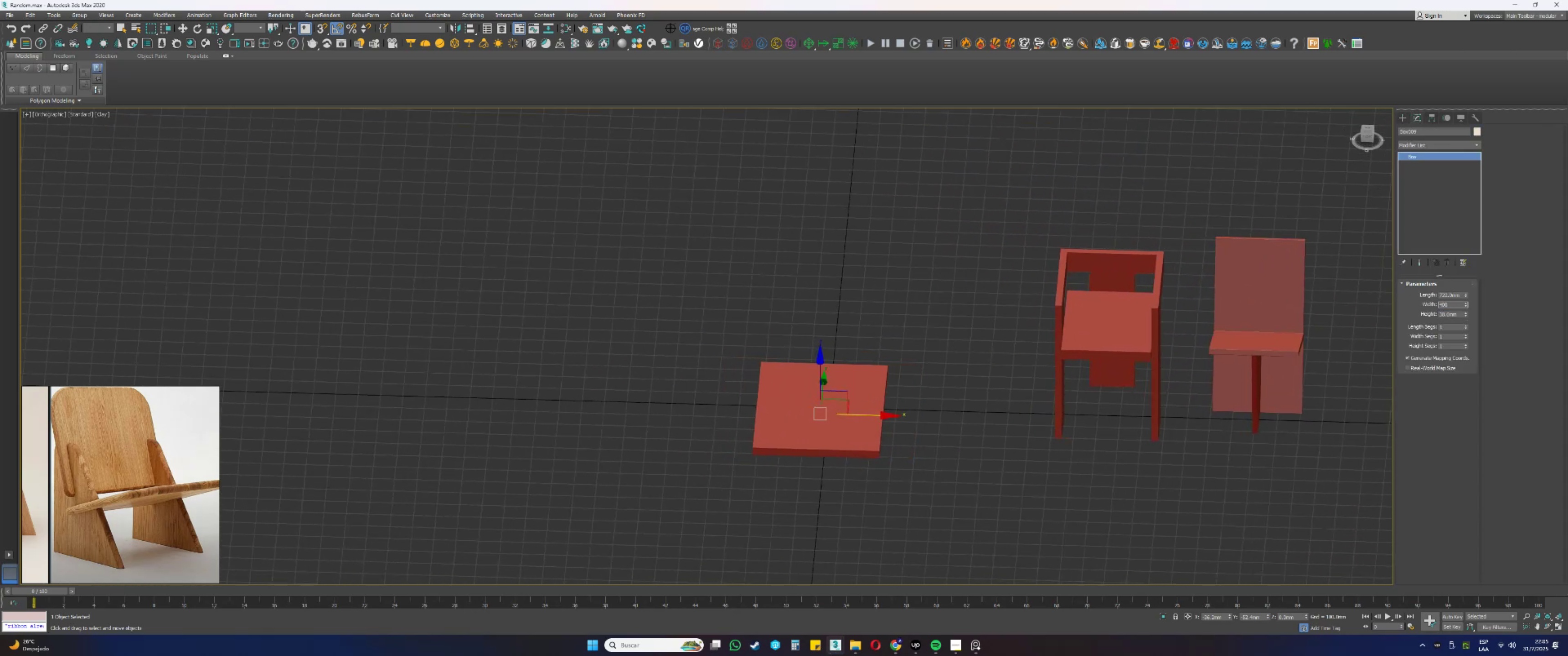 
key(NumpadEnter)
 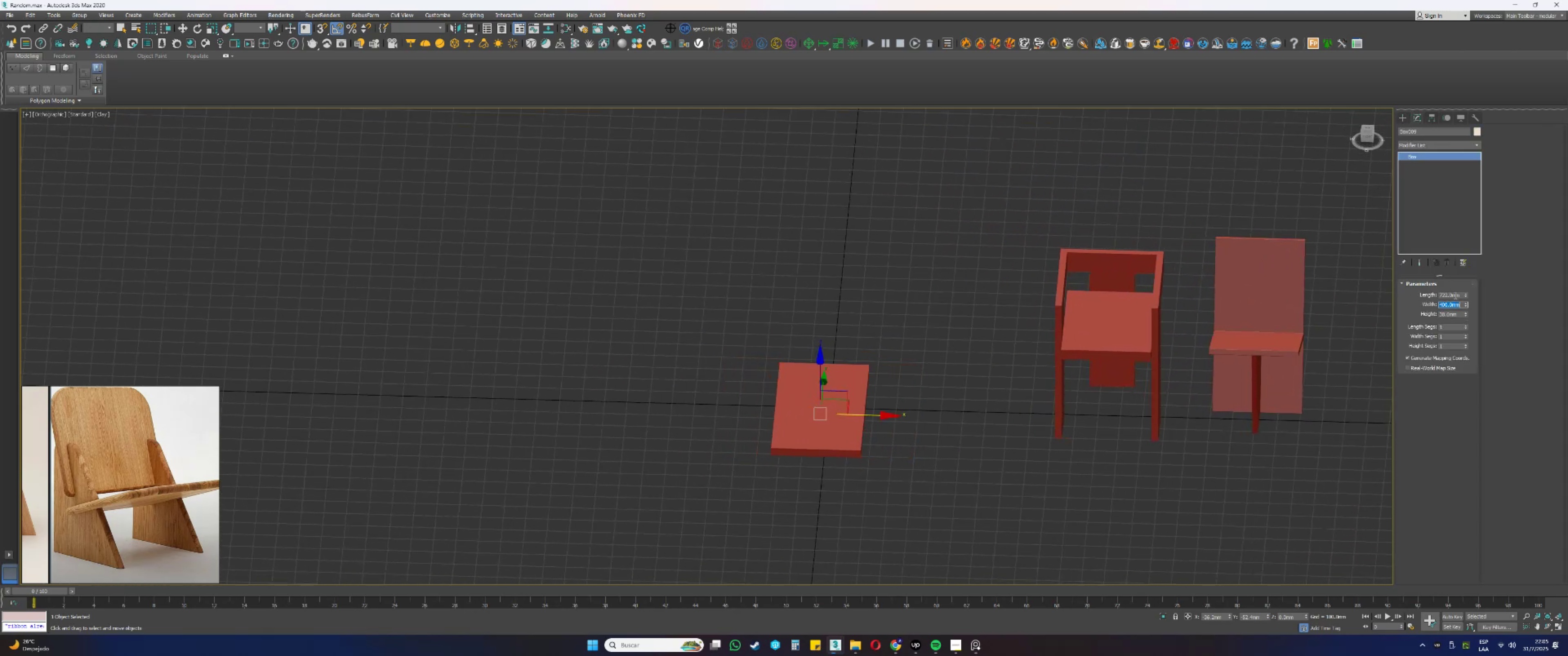 
double_click([1455, 295])
 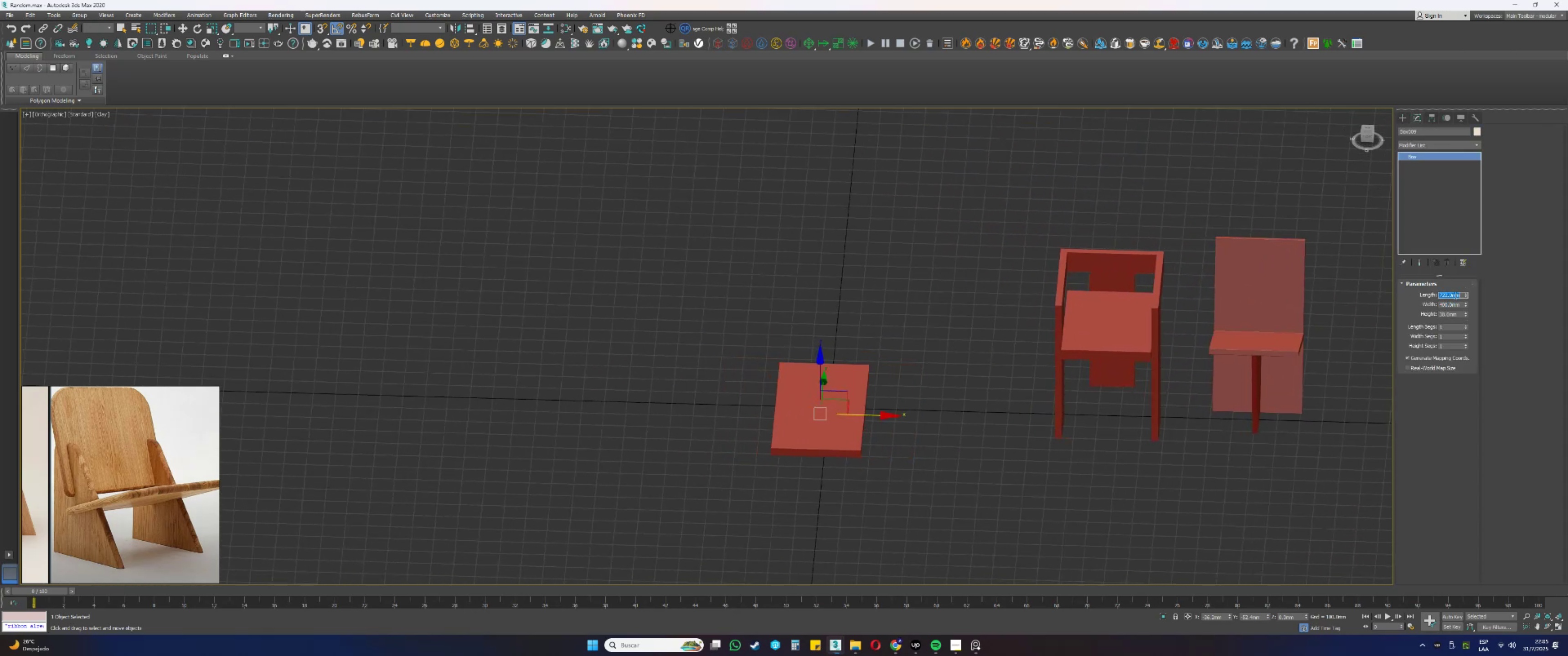 
key(Numpad5)
 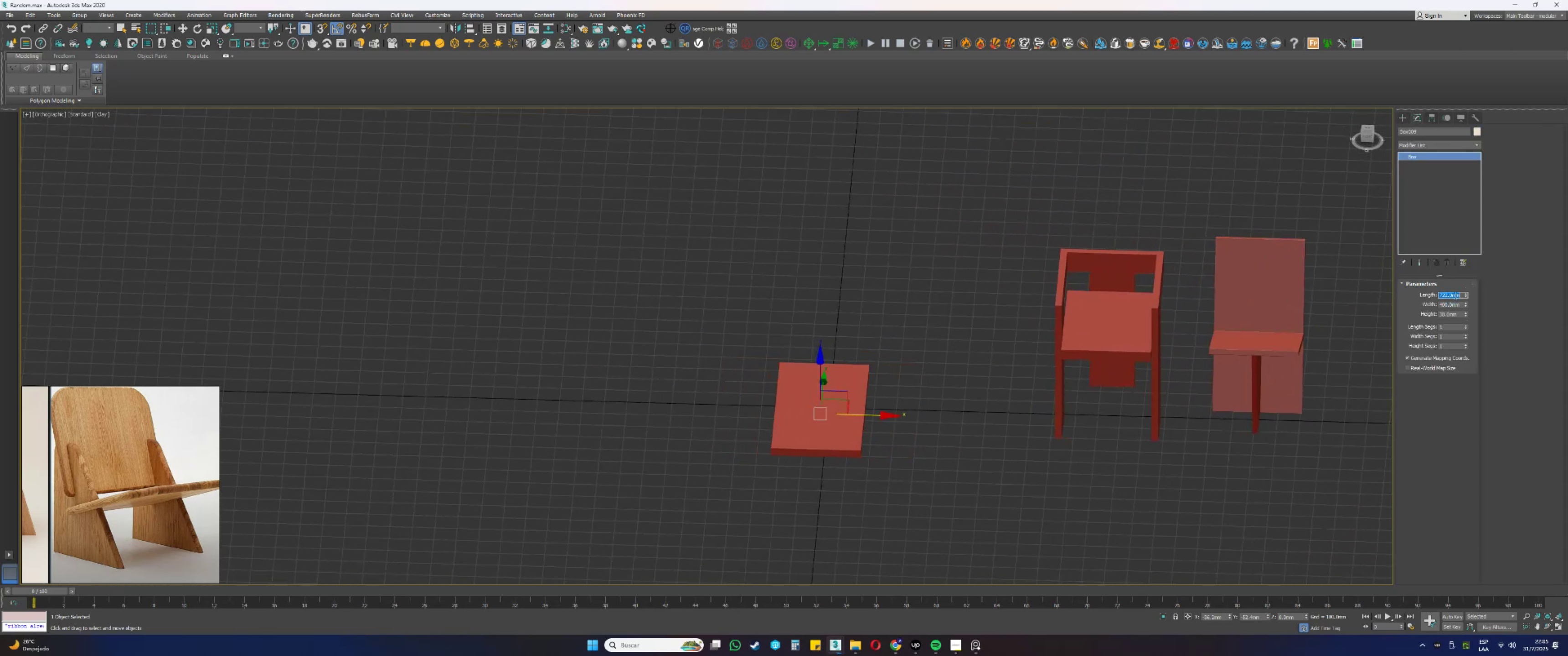 
key(Numpad0)
 